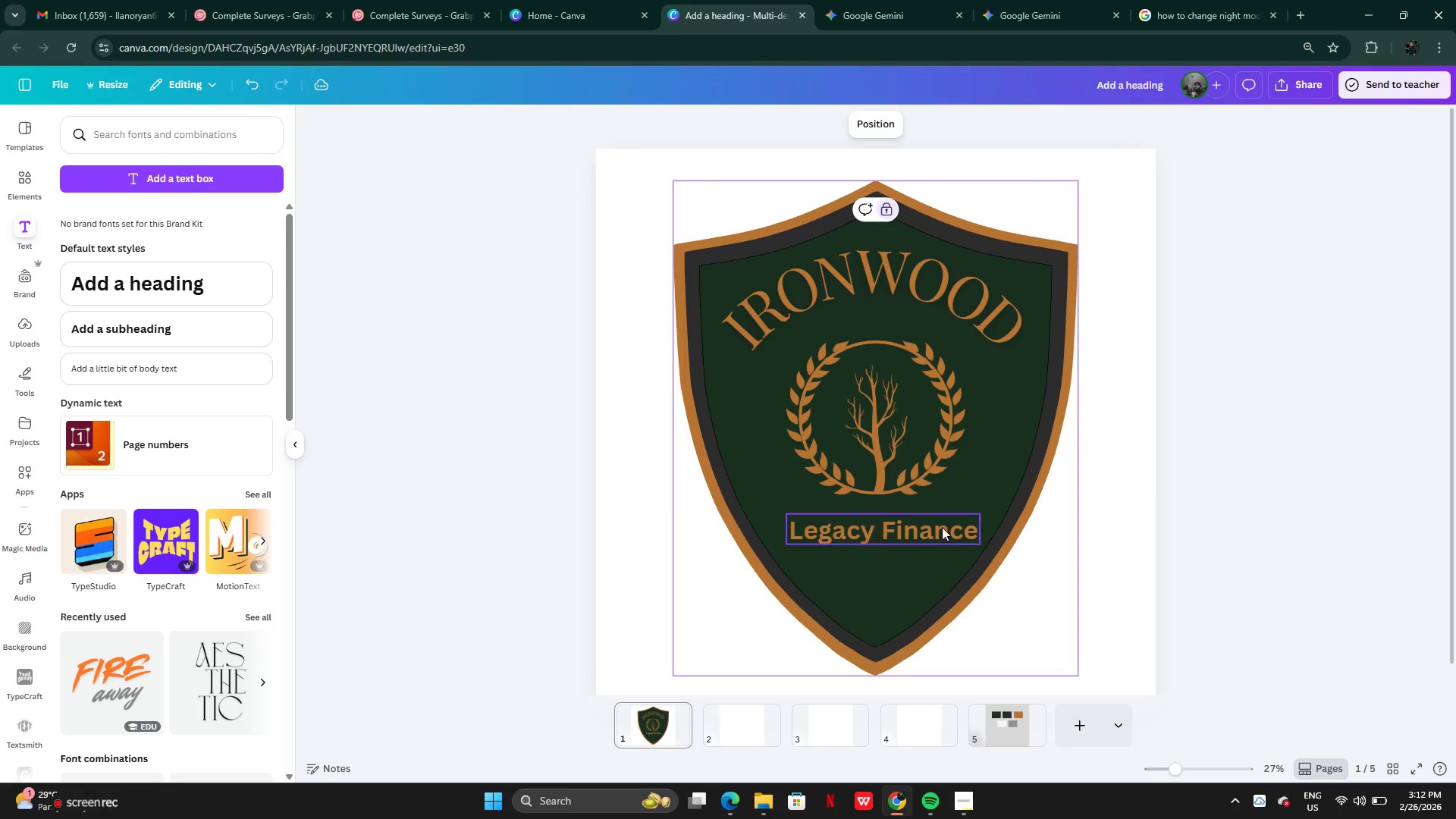 
left_click_drag(start_coordinate=[937, 528], to_coordinate=[930, 522])
 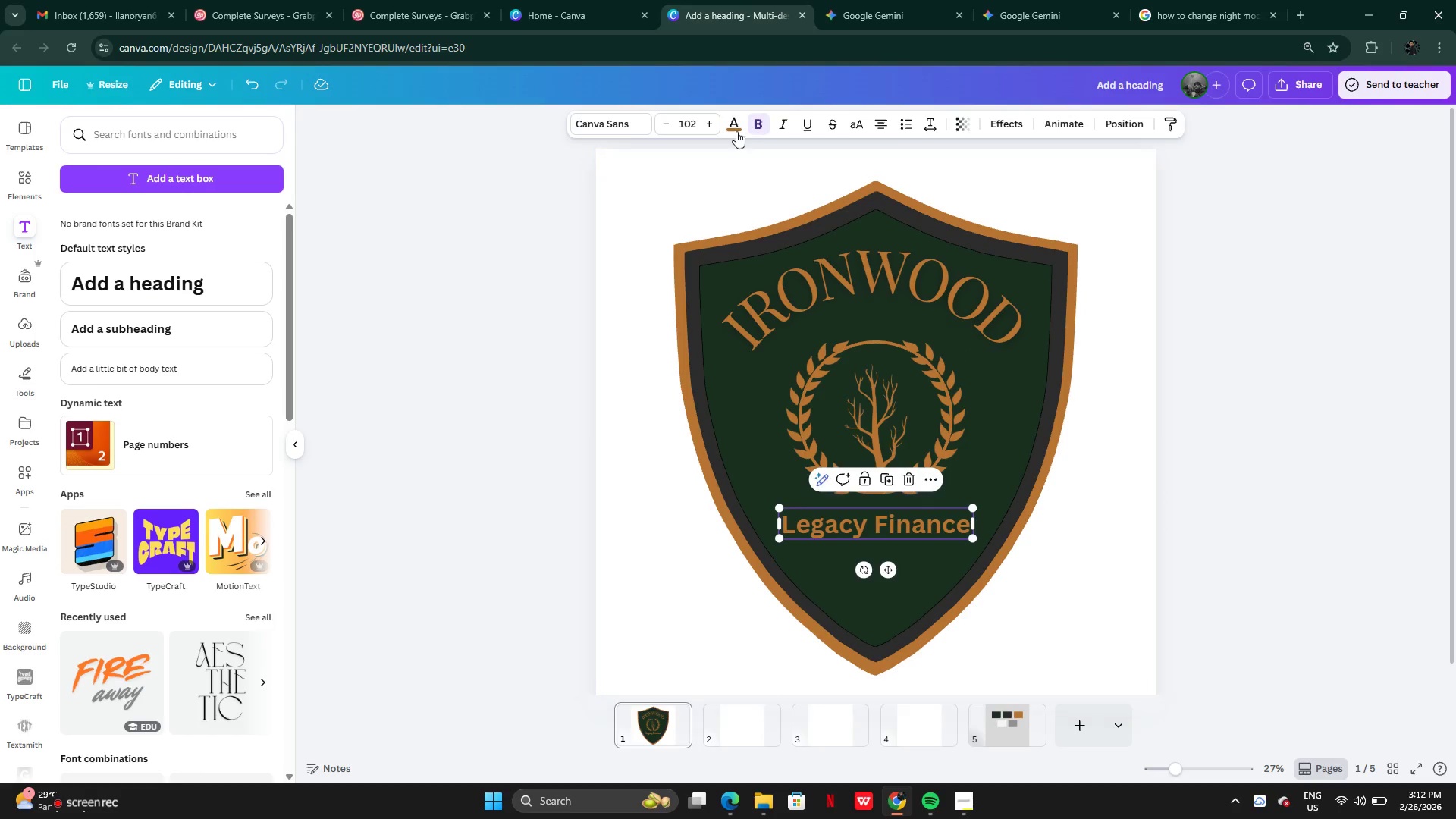 
left_click_drag(start_coordinate=[733, 127], to_coordinate=[732, 122])
 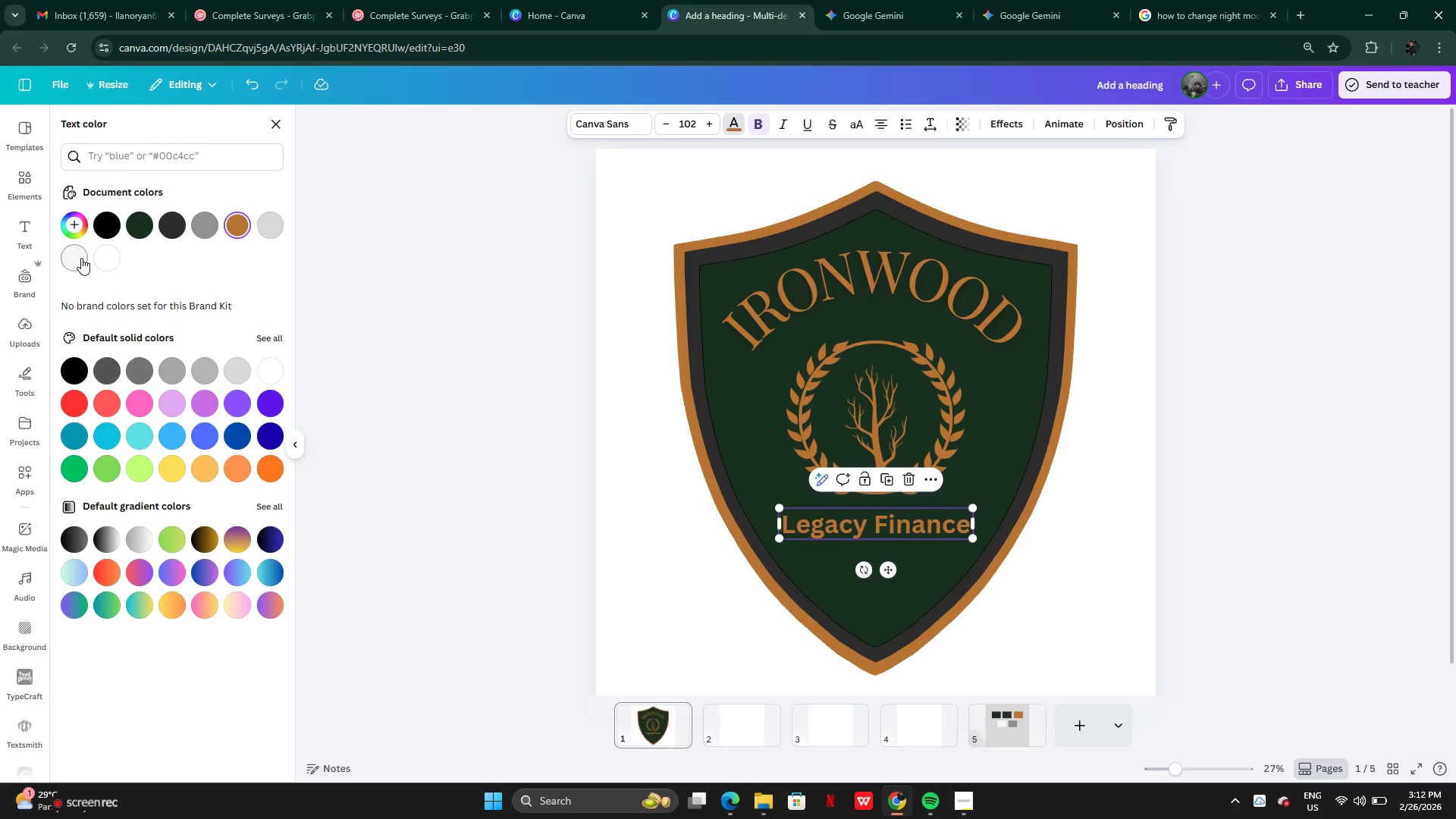 
left_click([267, 224])
 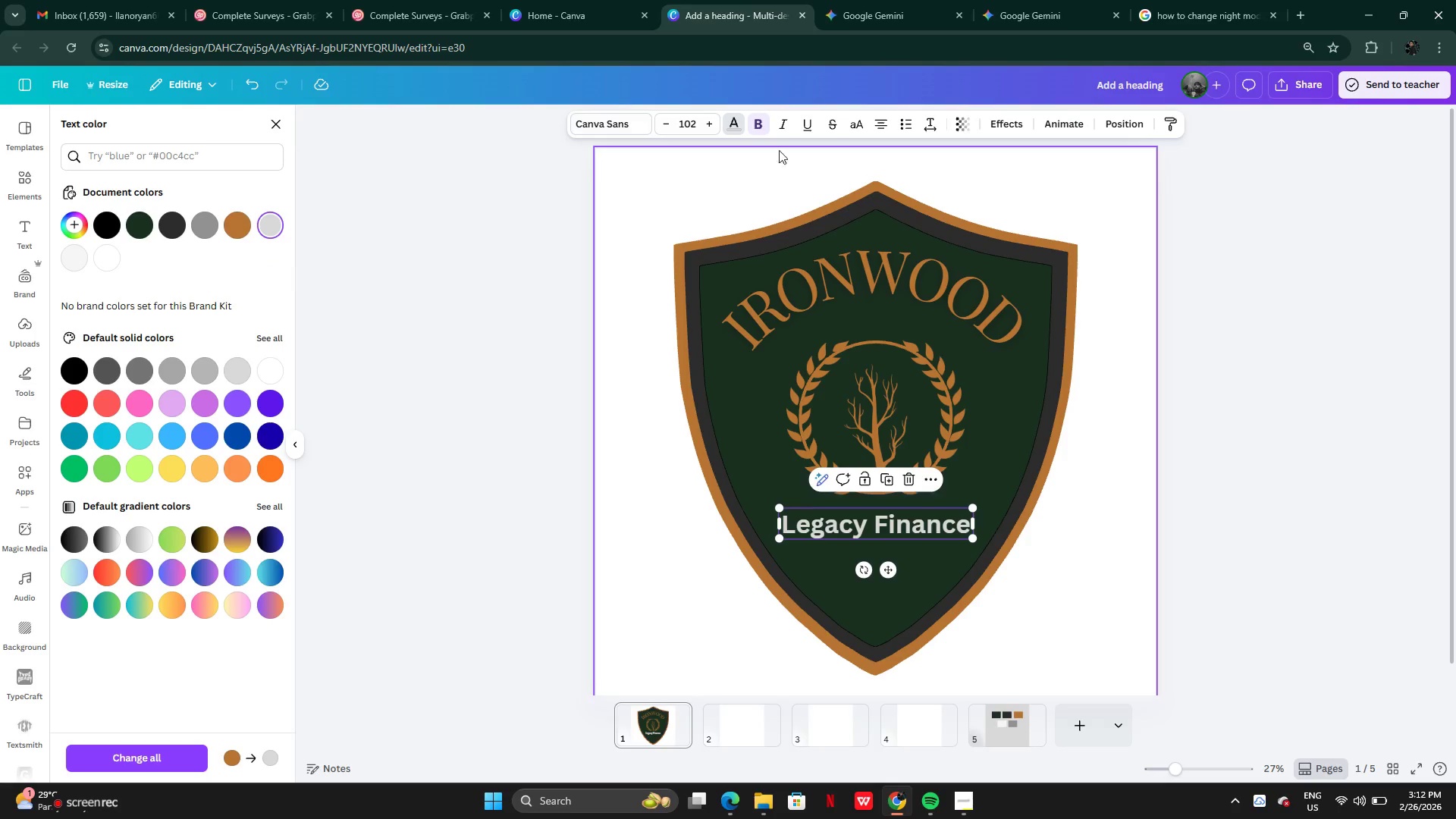 
left_click([626, 123])
 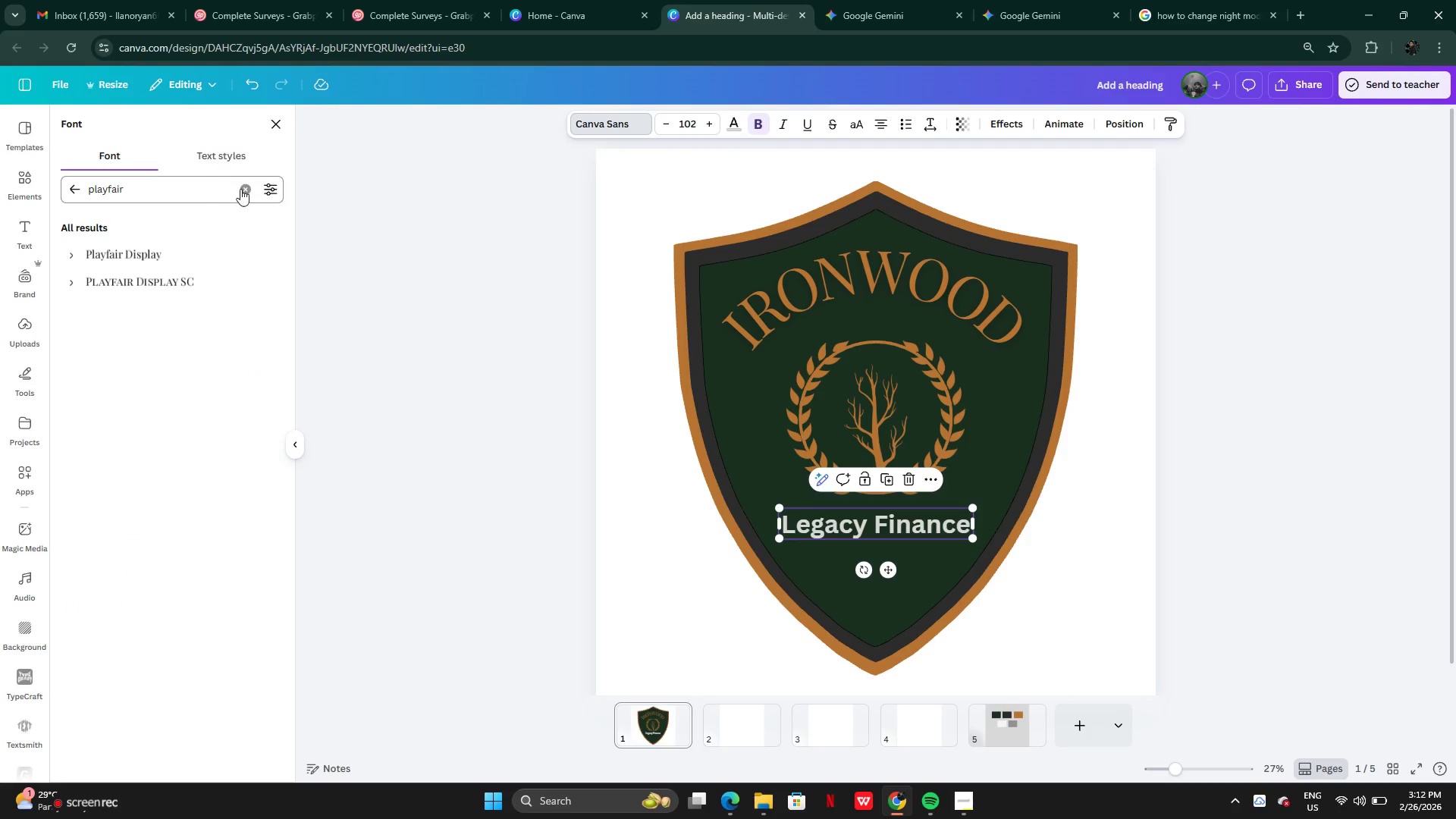 
left_click([247, 184])
 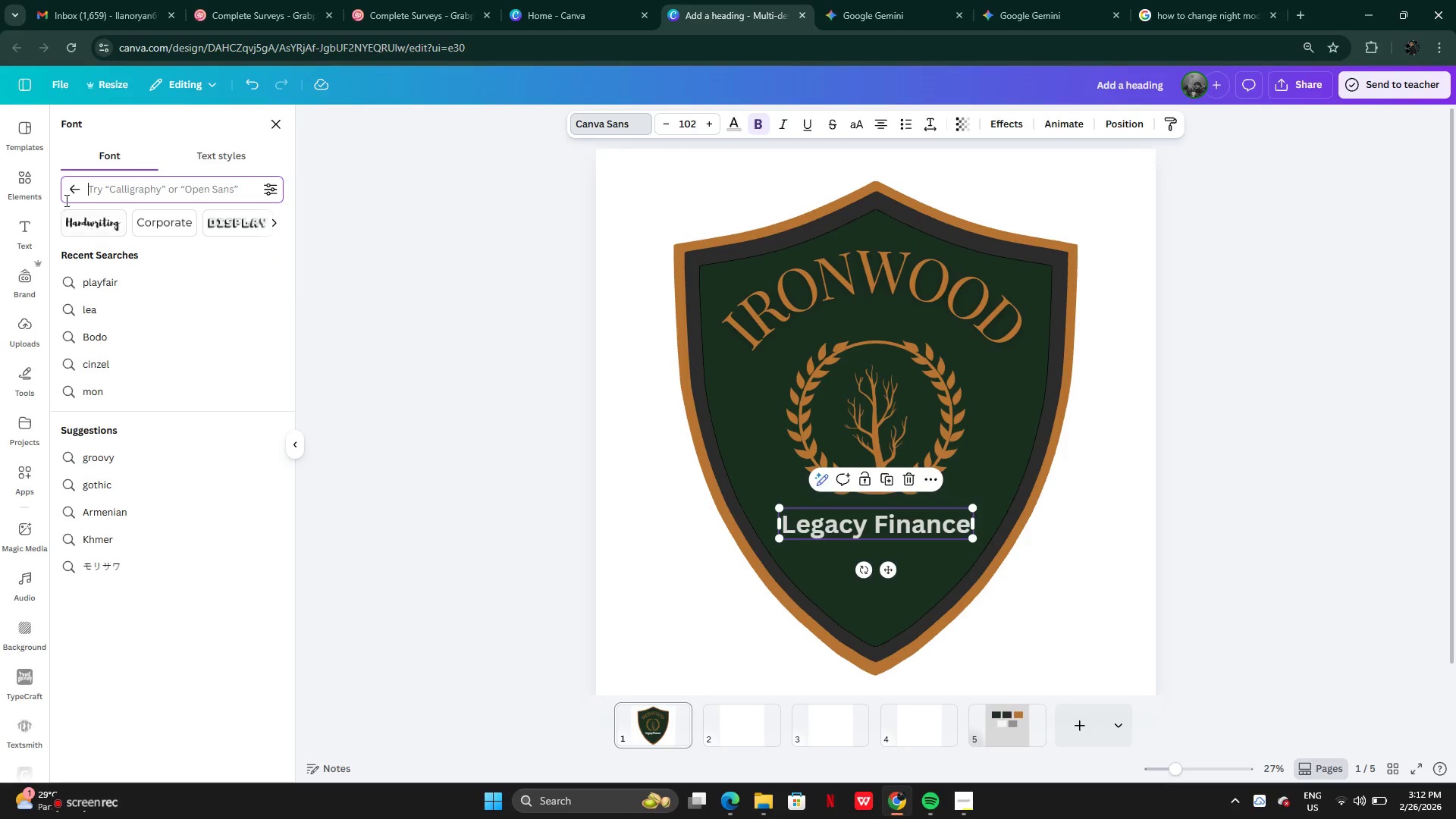 
left_click([70, 186])
 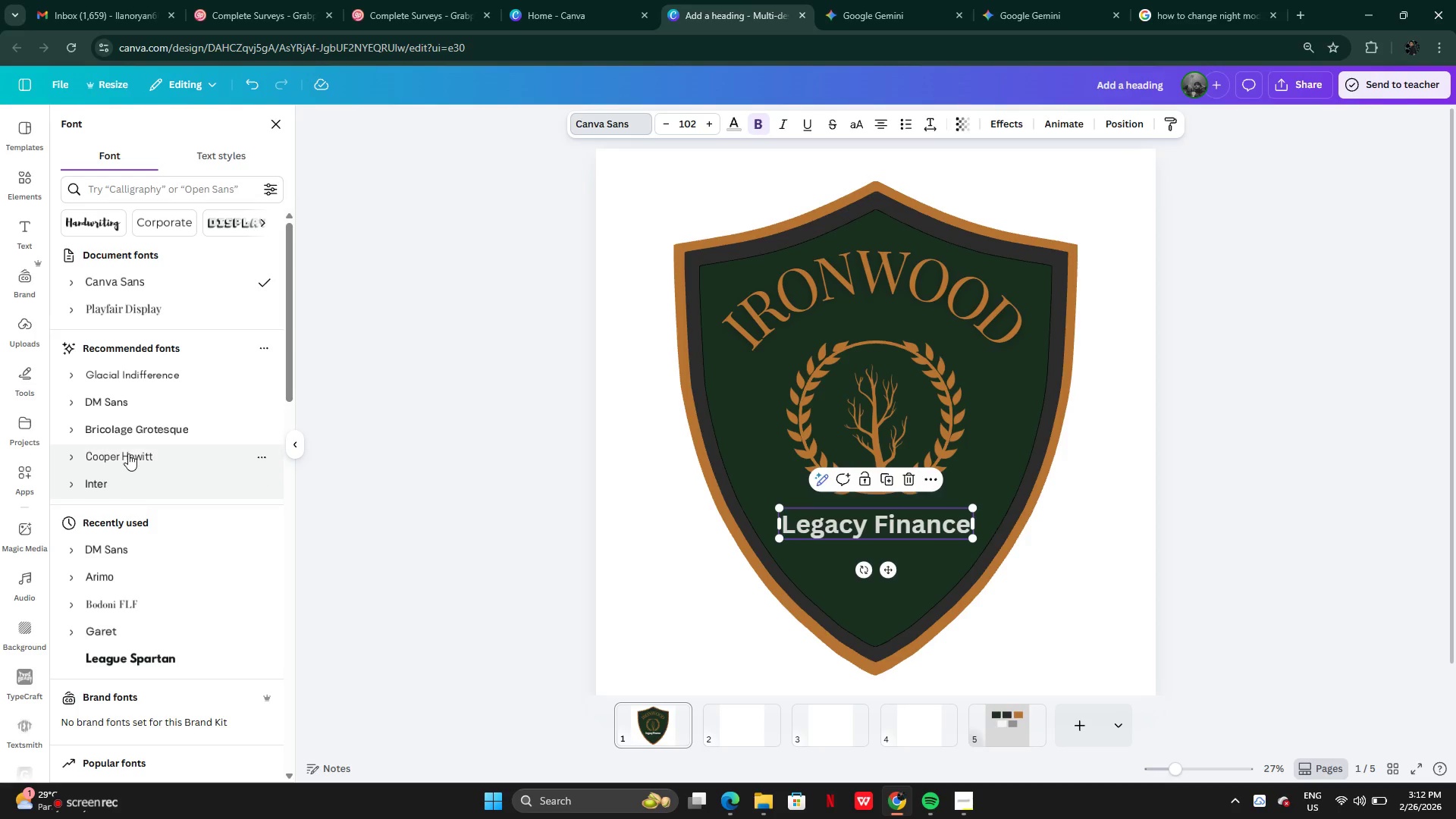 
left_click([129, 428])
 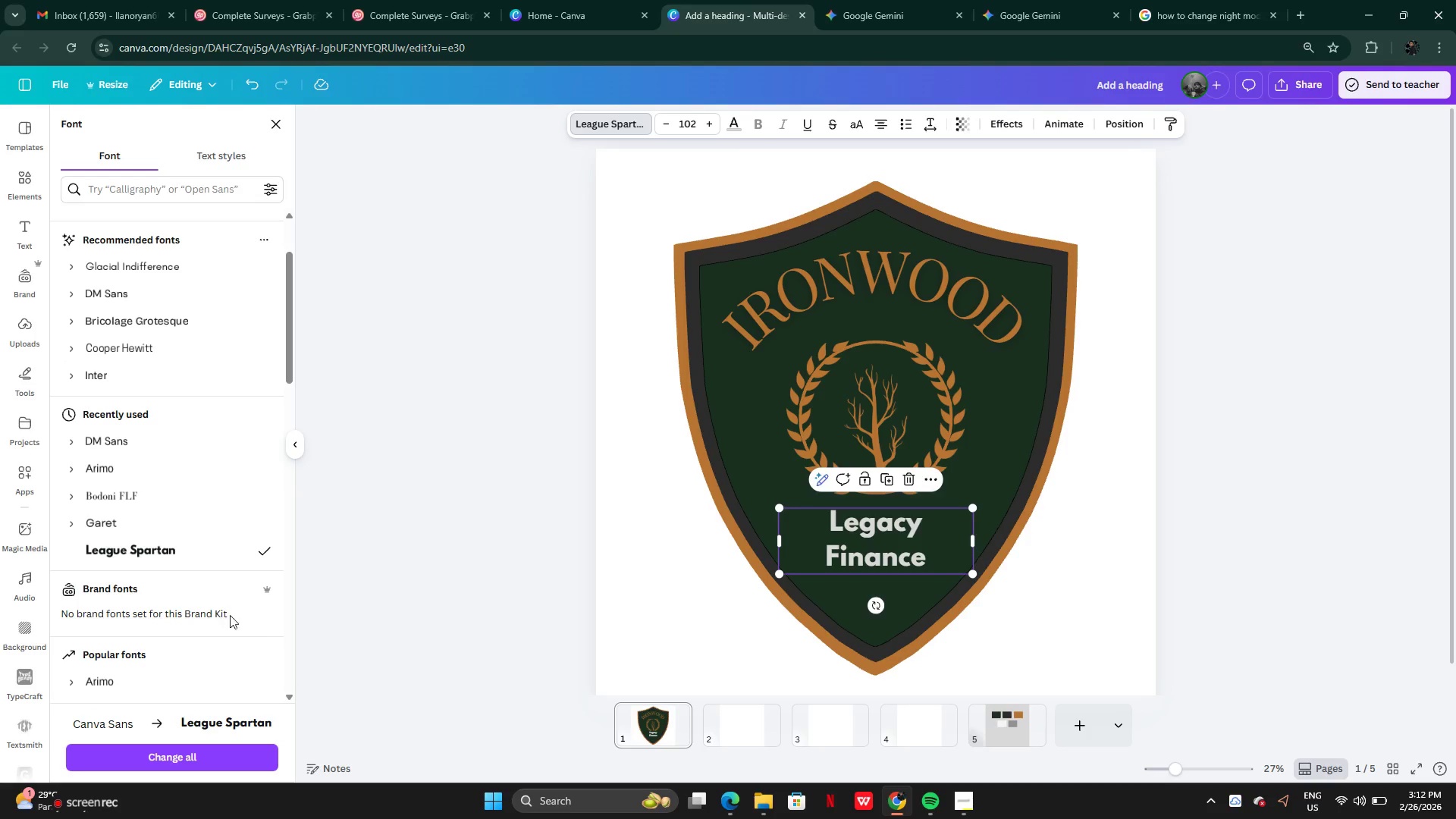 
wait(7.69)
 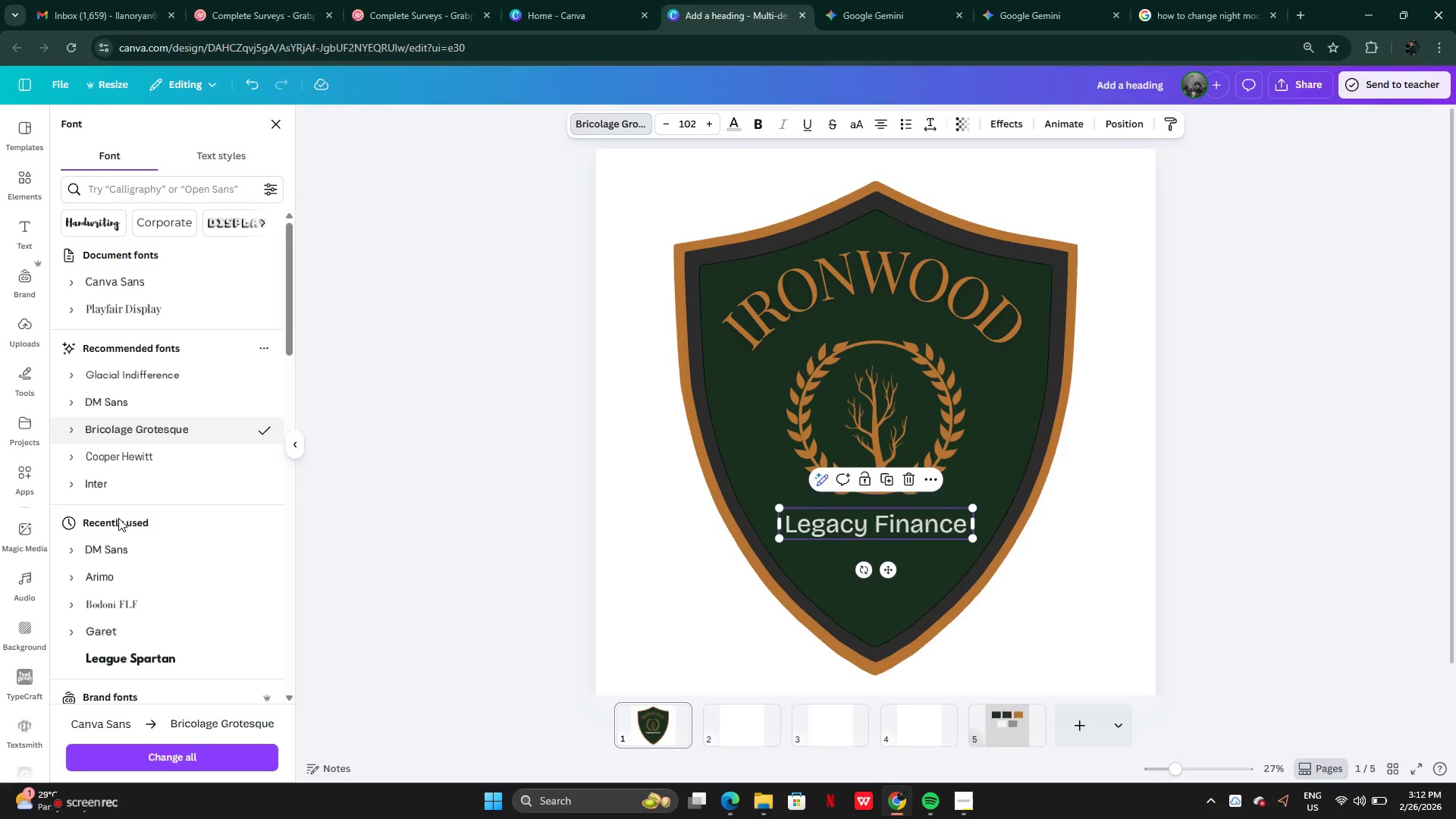 
left_click([855, 122])
 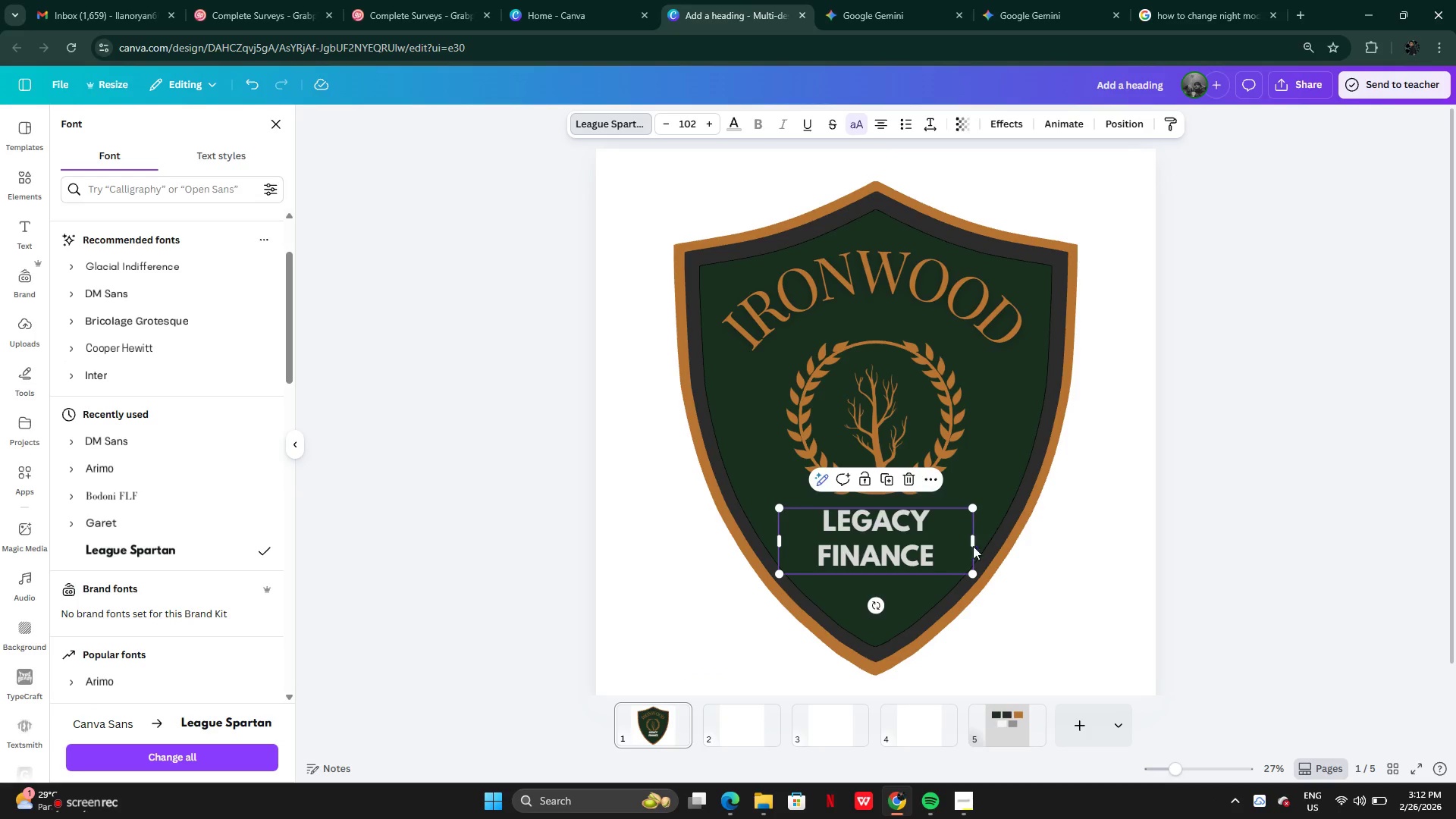 
left_click_drag(start_coordinate=[979, 540], to_coordinate=[1019, 528])
 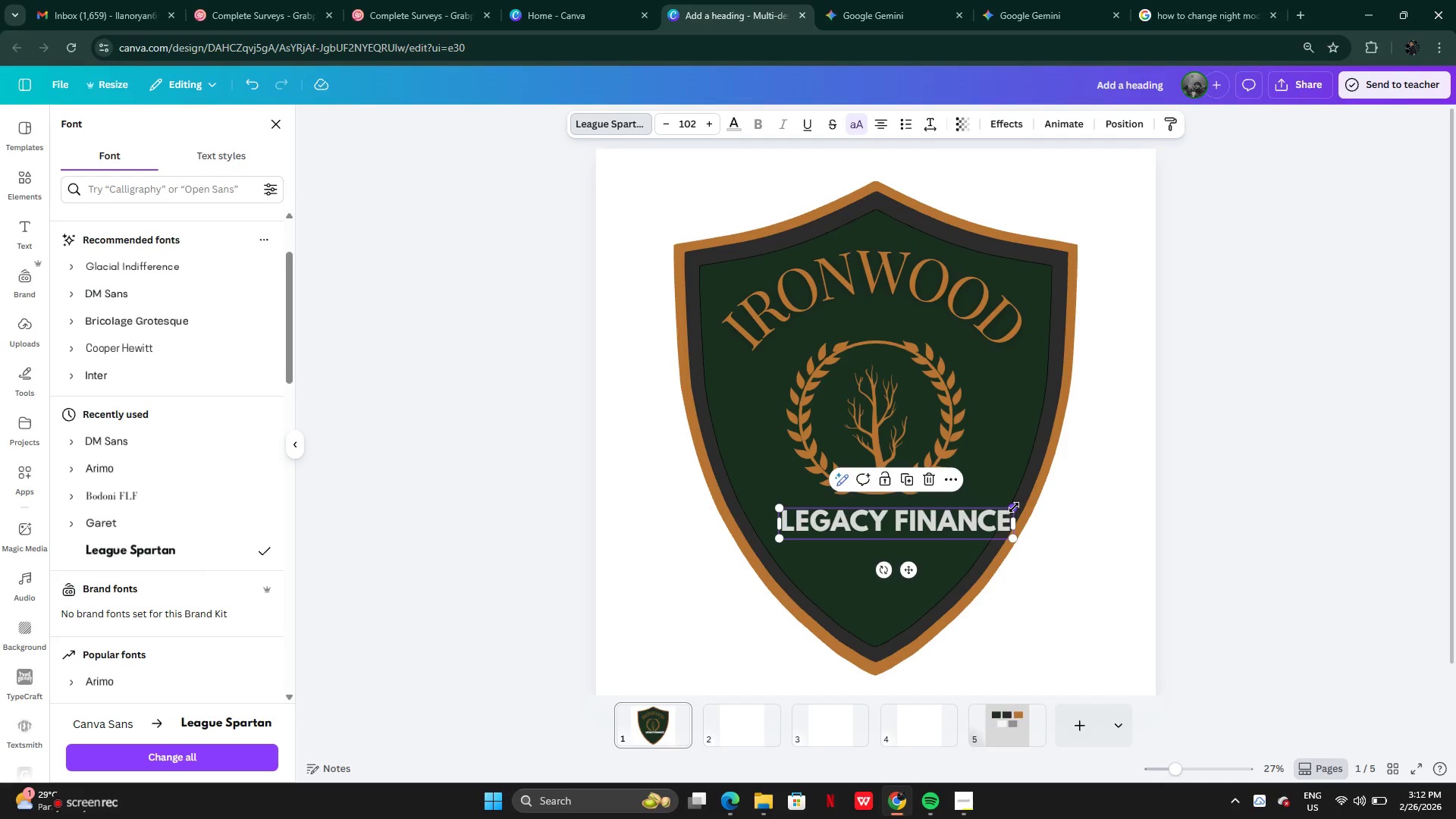 
left_click_drag(start_coordinate=[1014, 507], to_coordinate=[964, 517])
 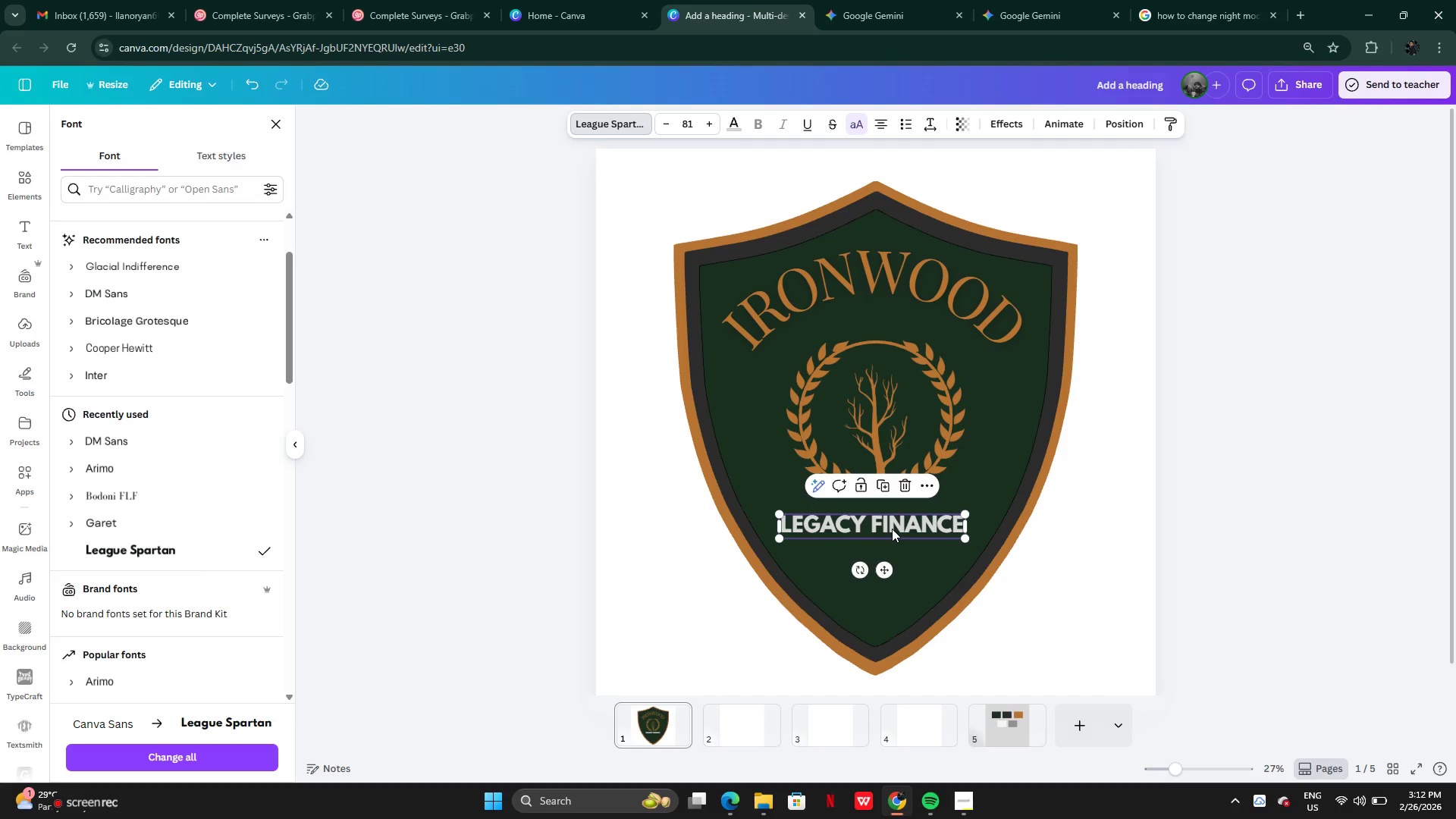 
left_click_drag(start_coordinate=[897, 526], to_coordinate=[901, 535])
 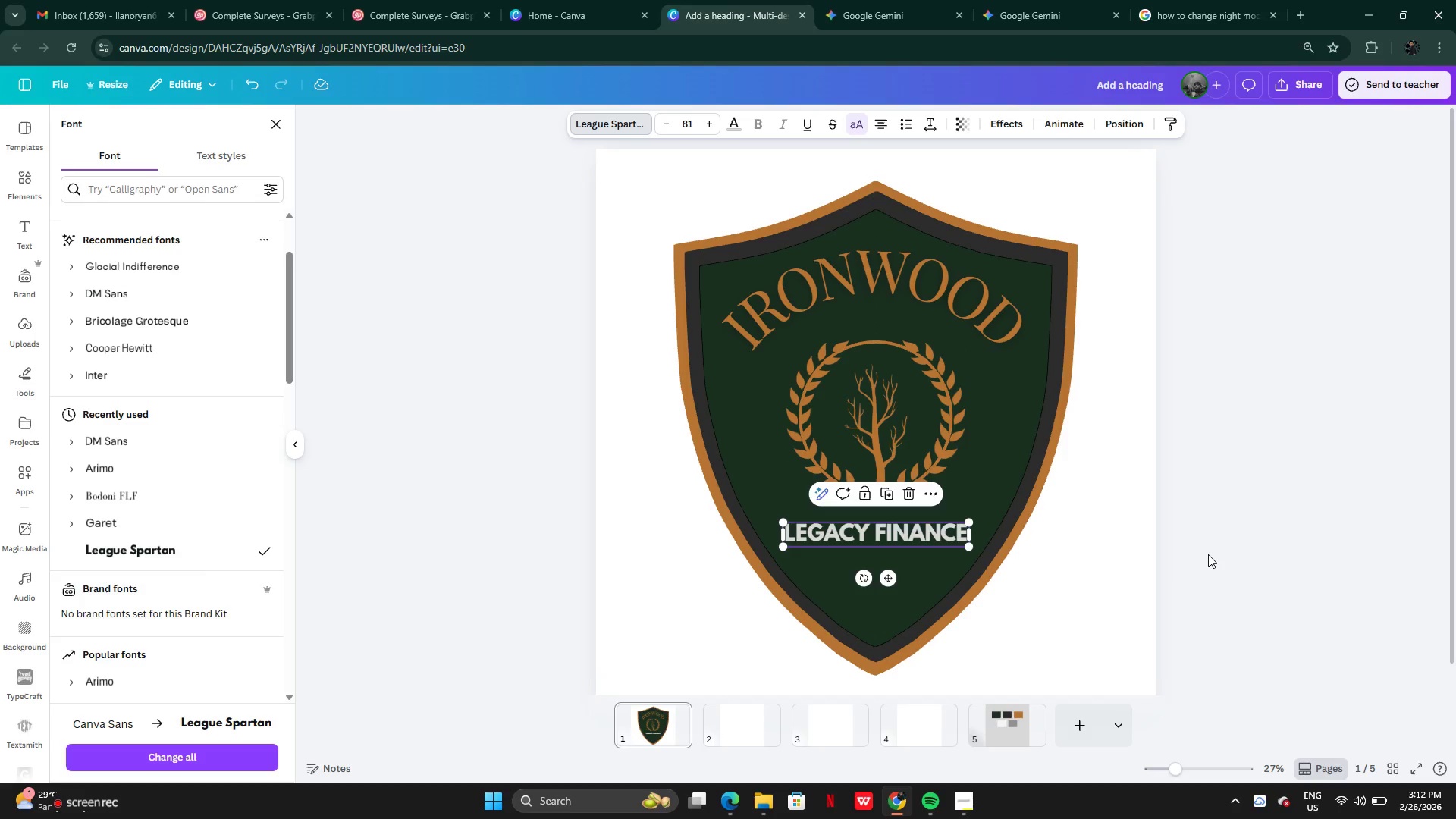 
double_click([1208, 554])
 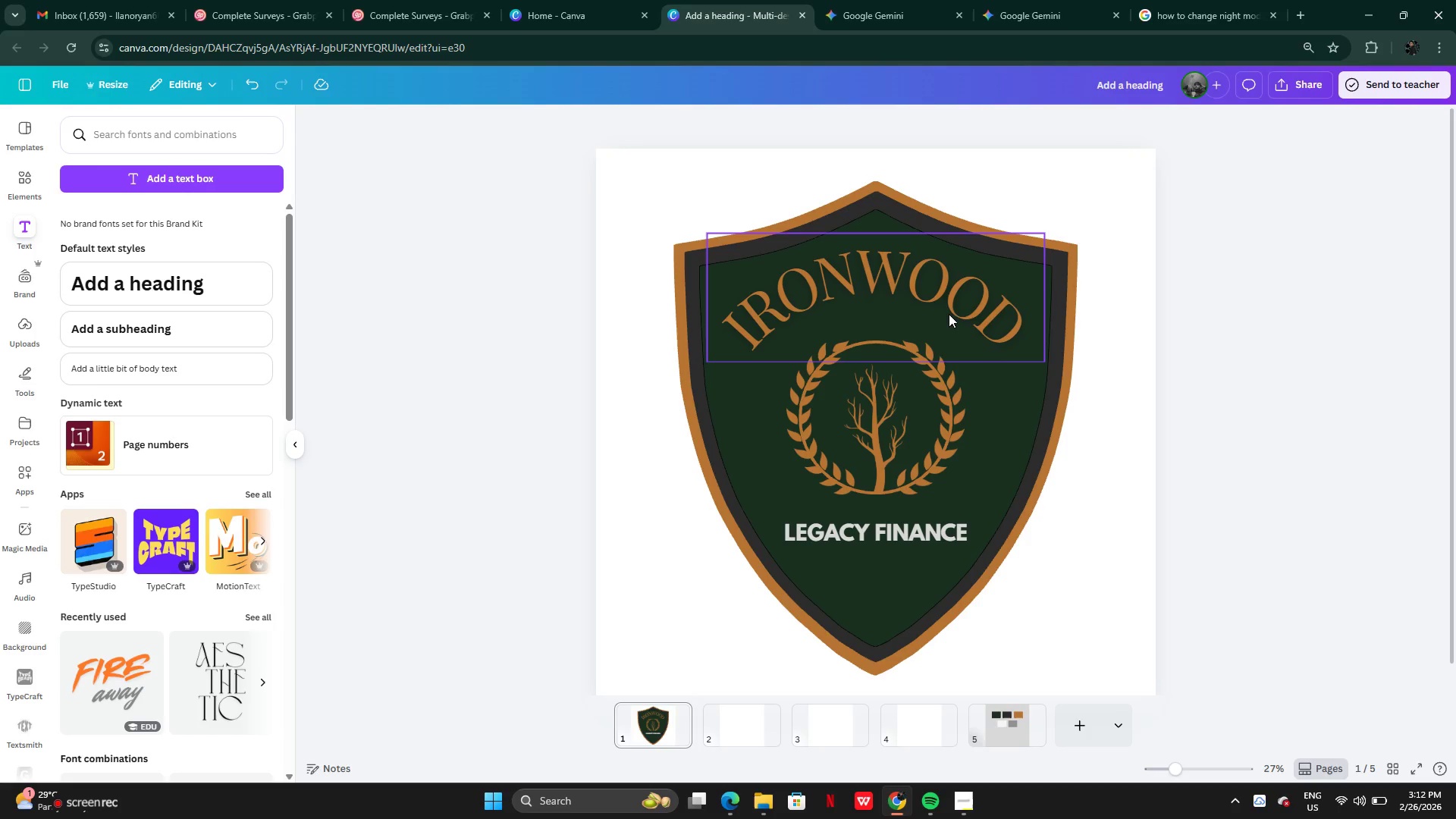 
left_click_drag(start_coordinate=[959, 309], to_coordinate=[961, 315])
 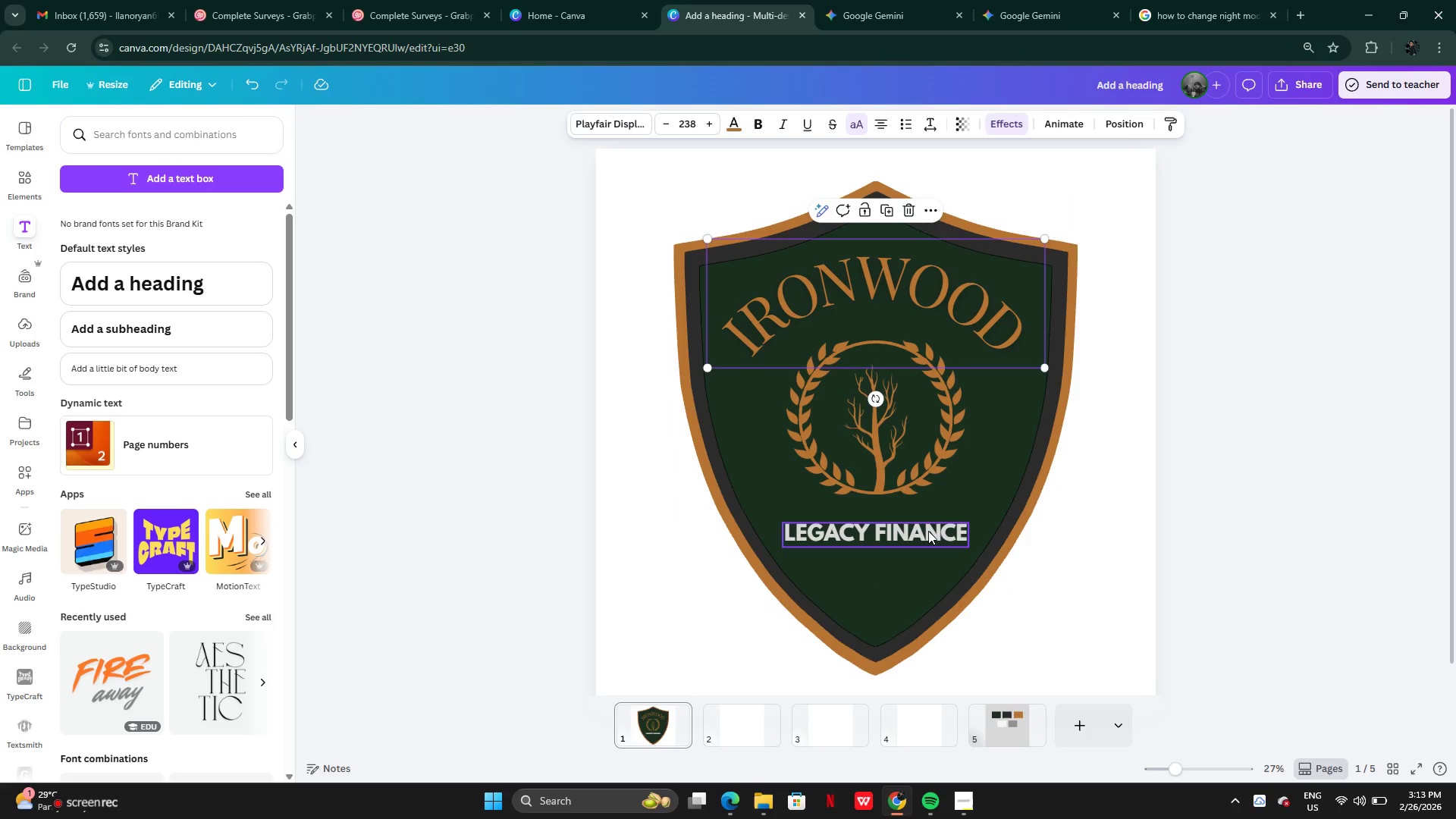 
left_click([928, 531])
 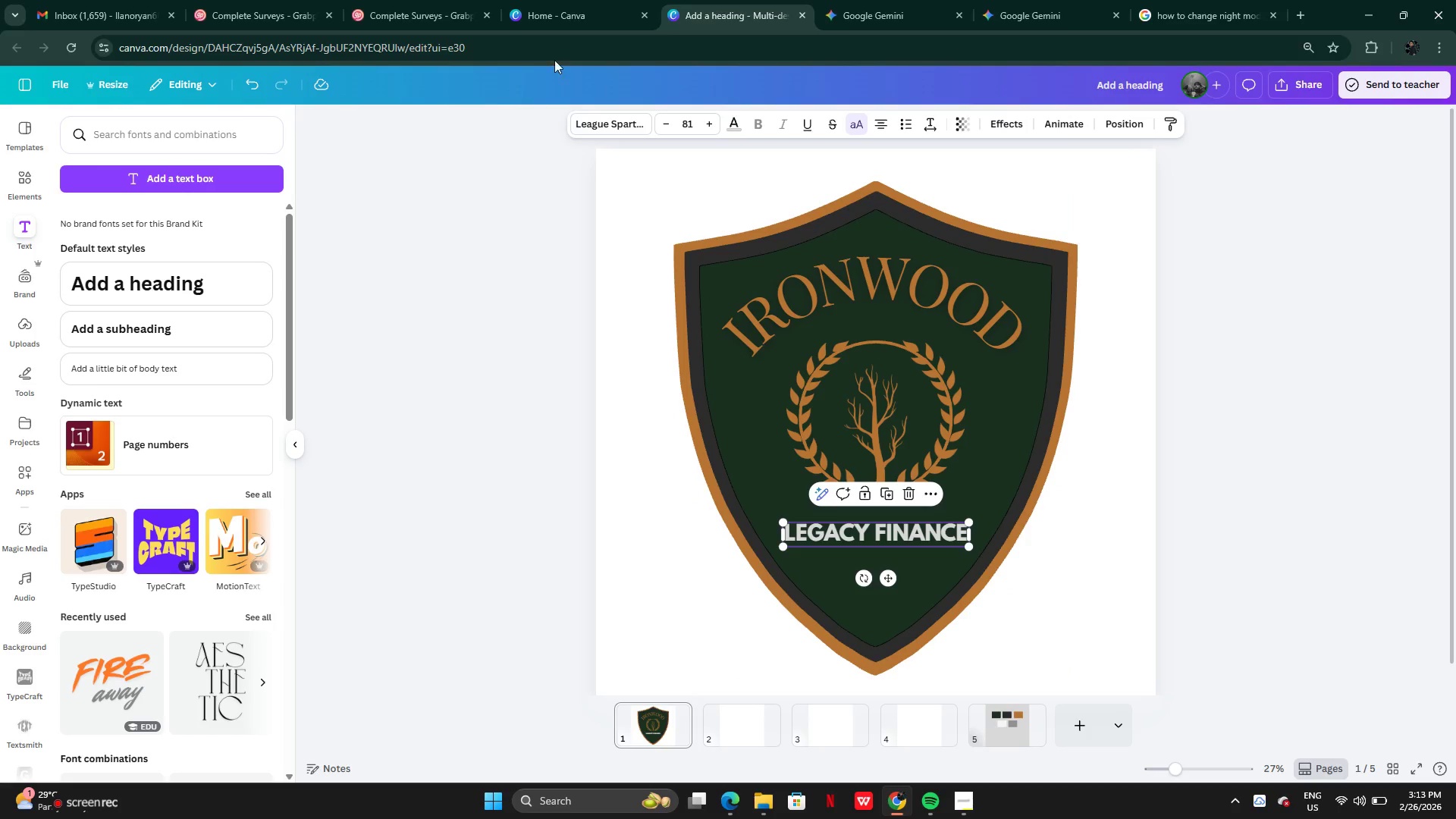 
left_click([590, 119])
 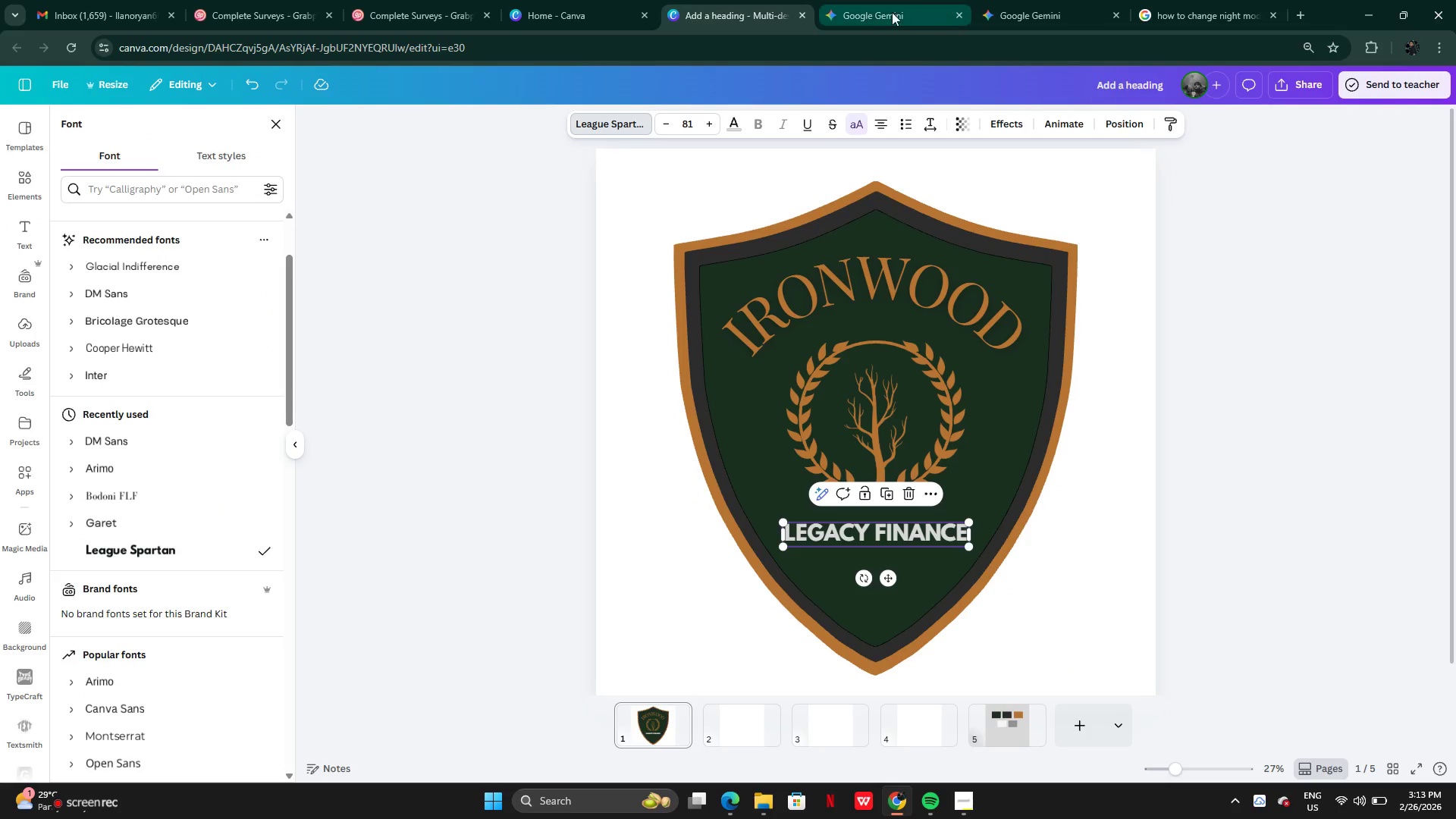 
left_click([872, 13])
 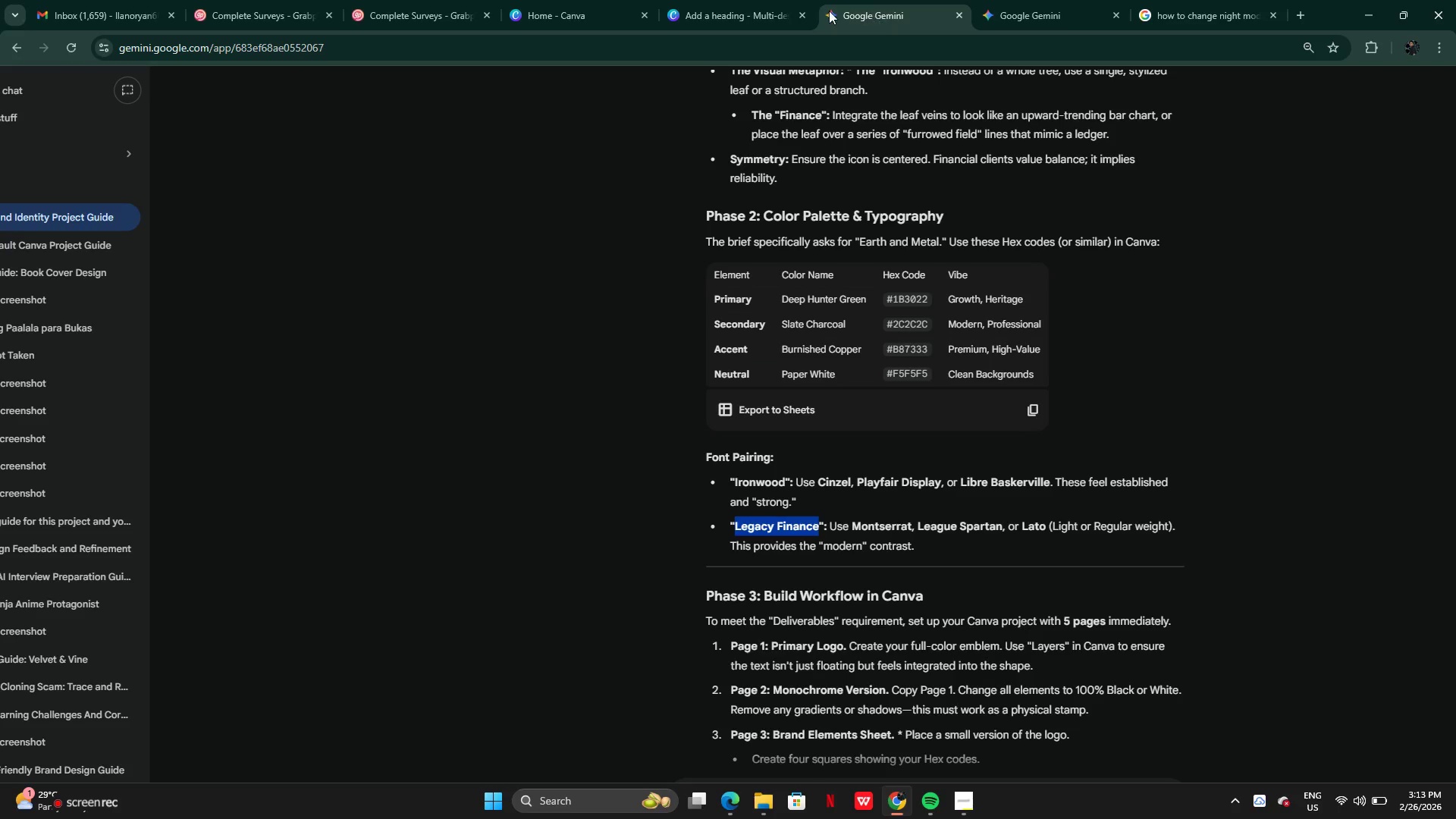 
left_click([736, 11])
 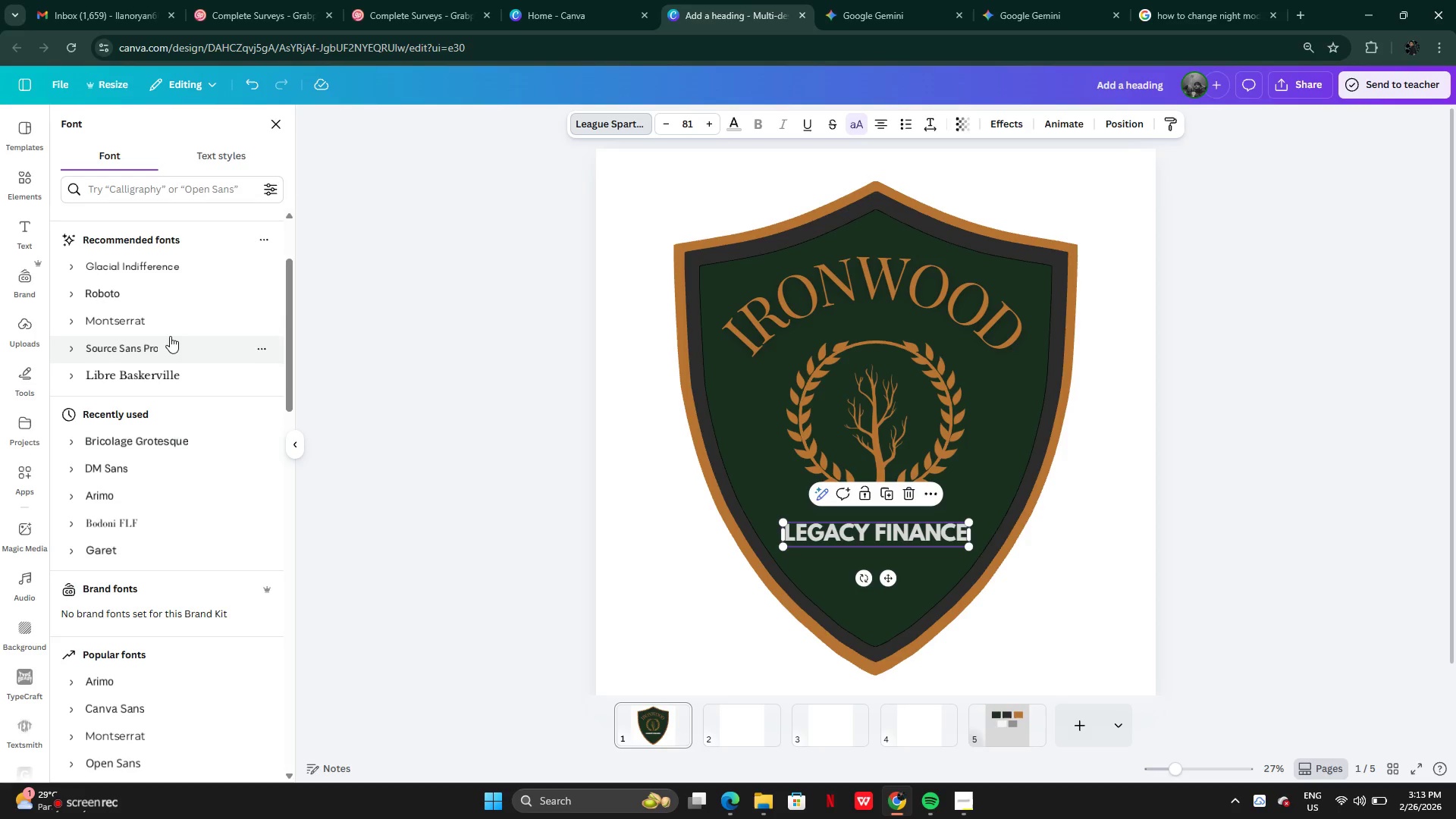 
left_click([168, 325])
 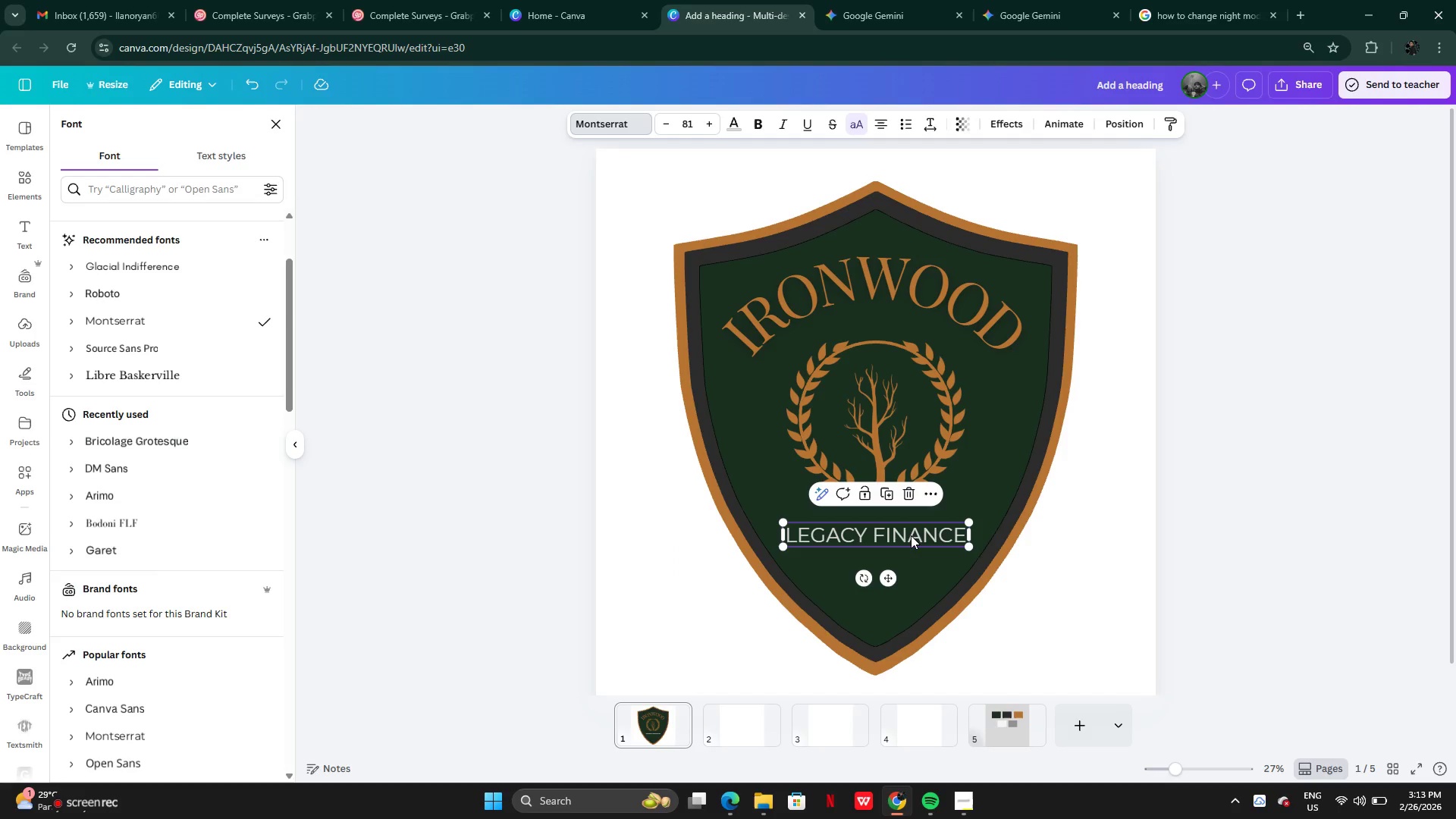 
left_click([1004, 127])
 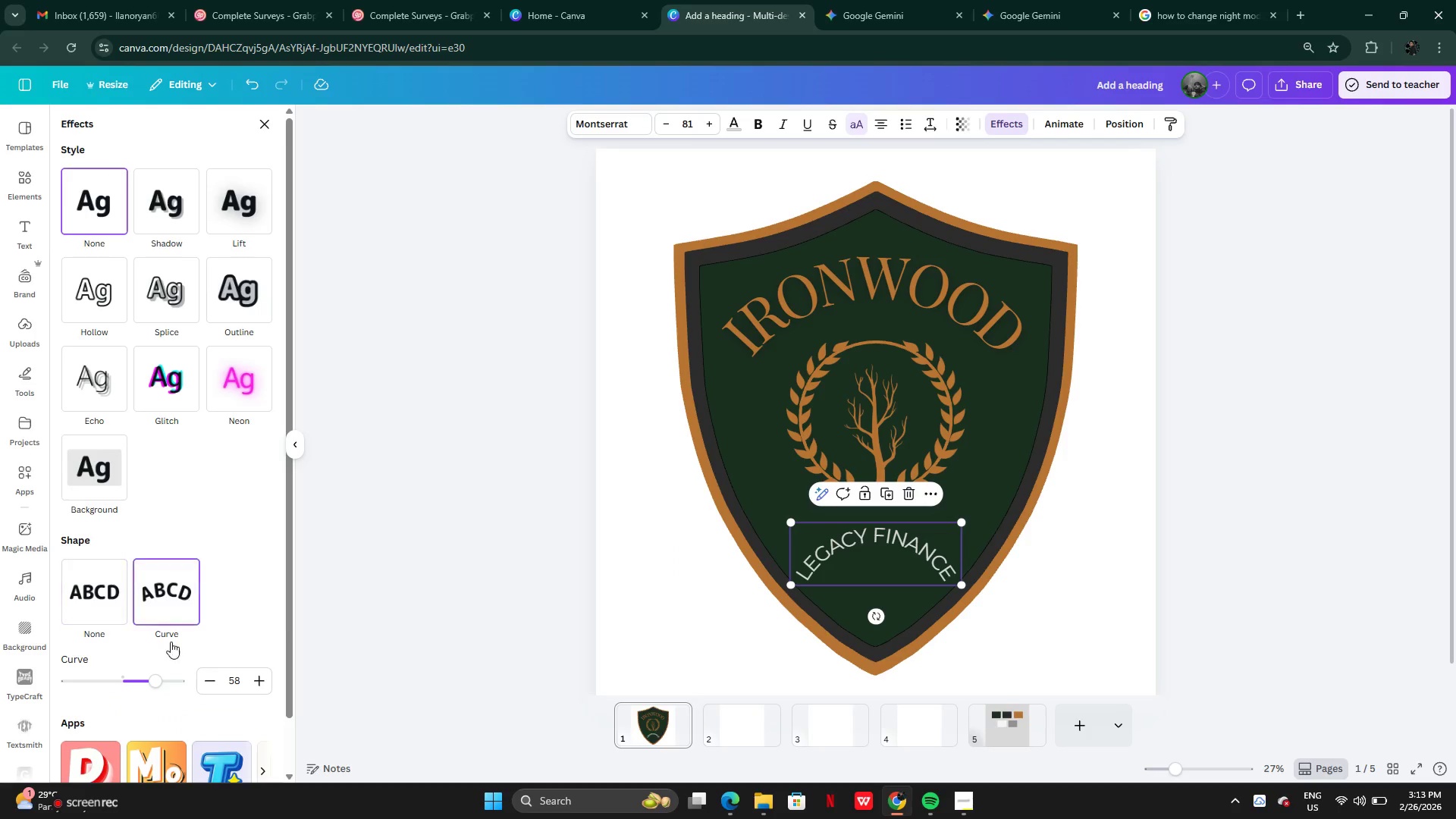 
left_click_drag(start_coordinate=[164, 679], to_coordinate=[96, 656])
 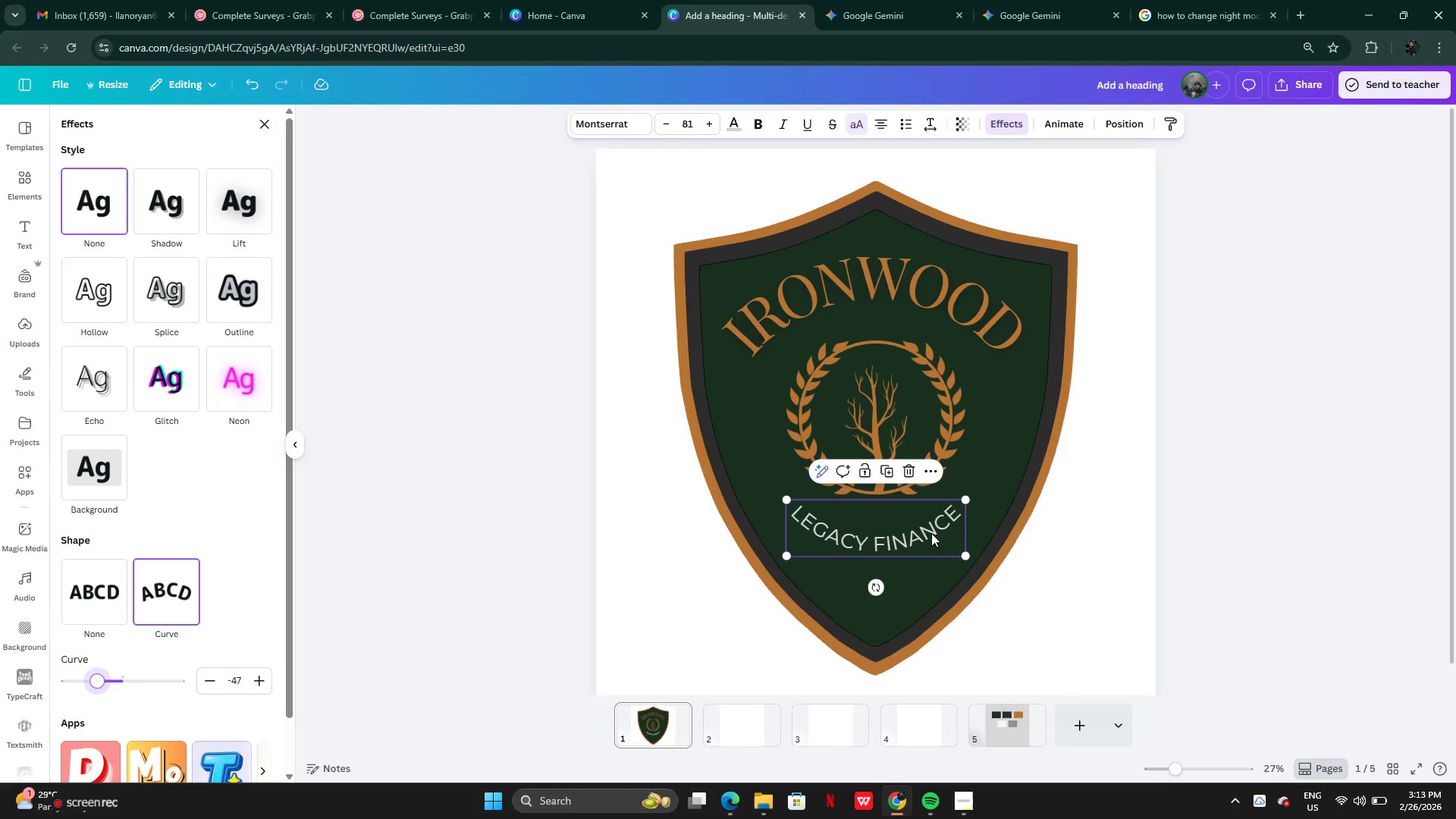 
left_click_drag(start_coordinate=[924, 535], to_coordinate=[921, 518])
 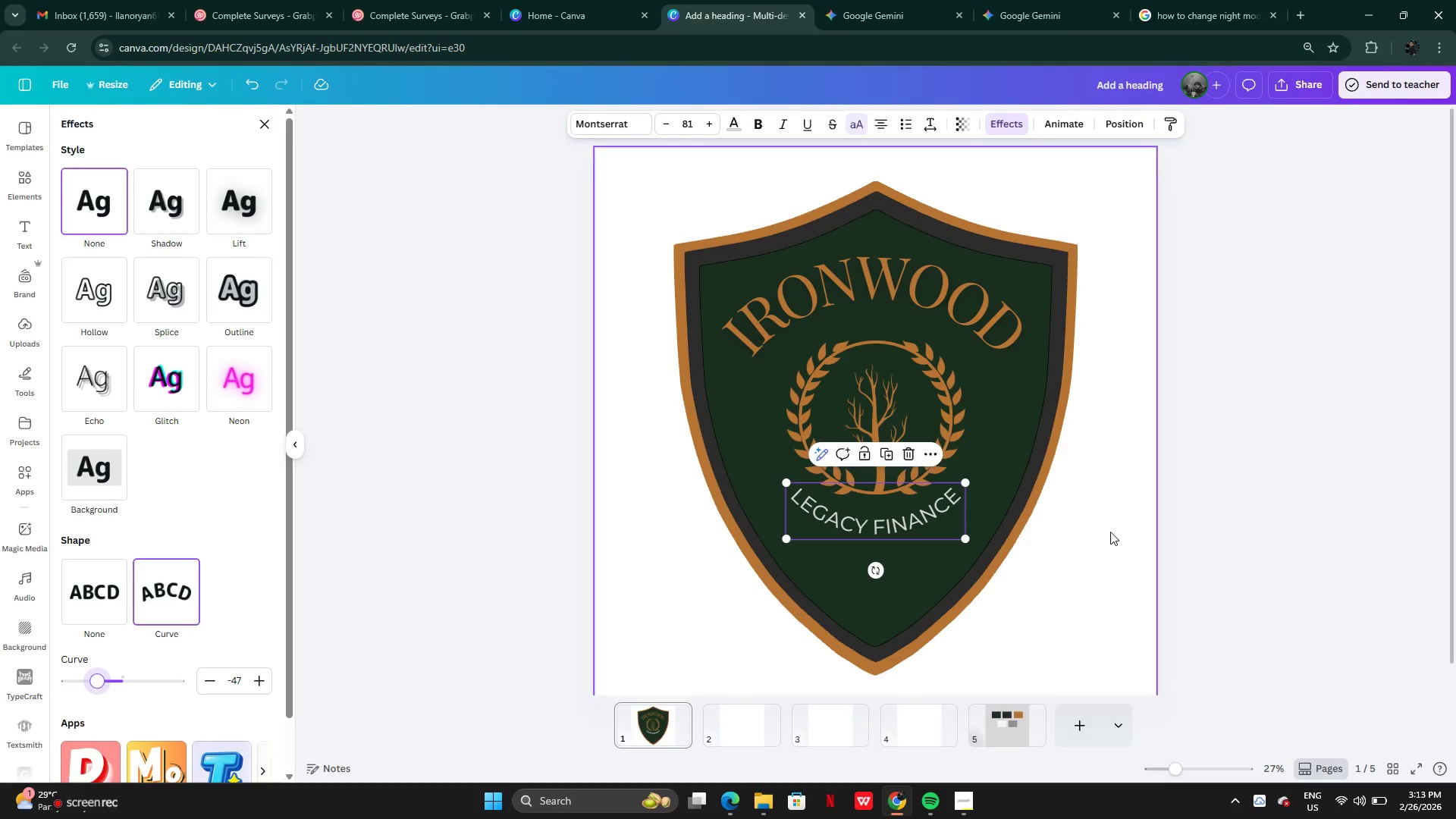 
left_click([1117, 533])
 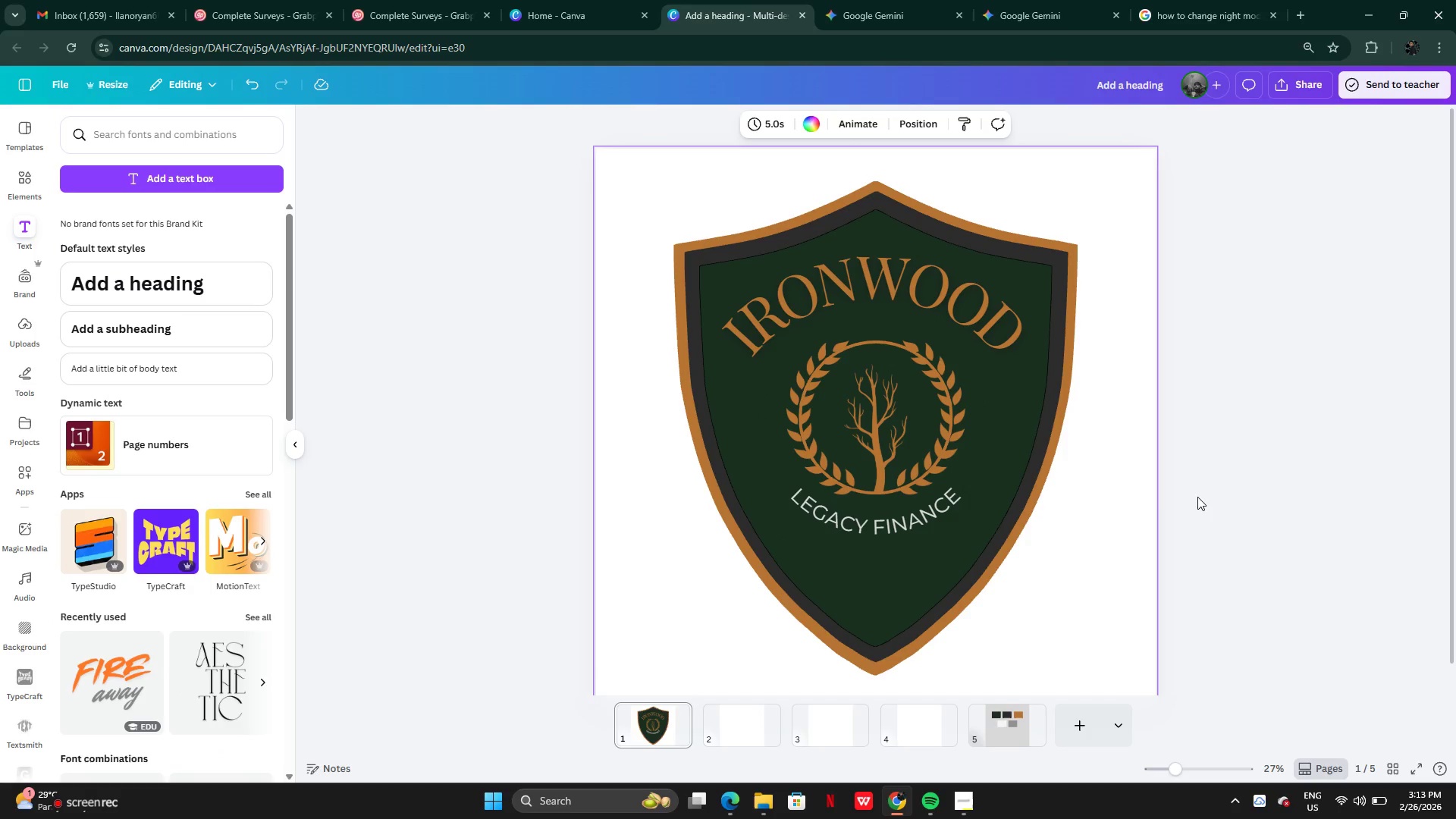 
key(Control+Z)
 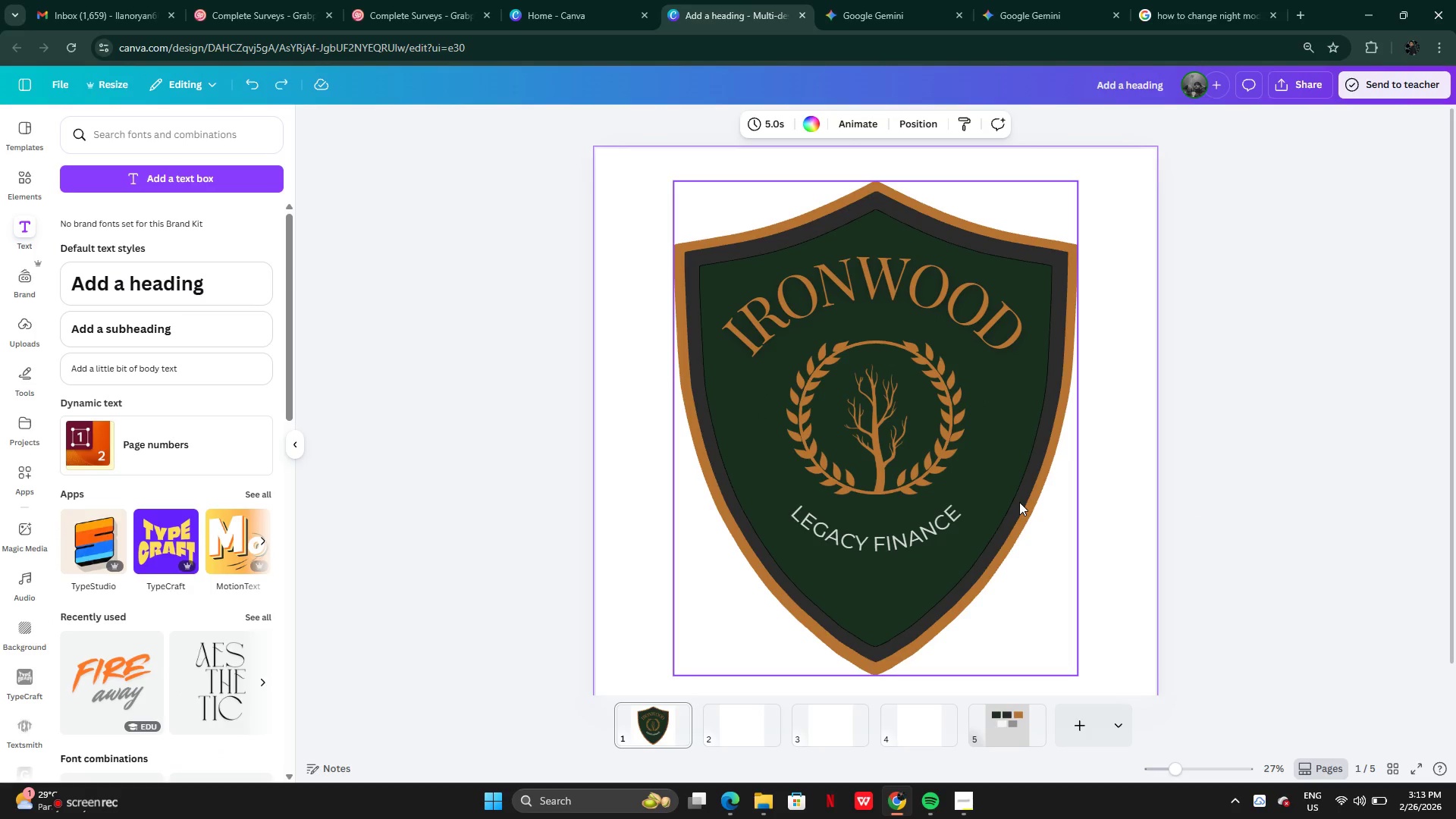 
key(Control+Z)
 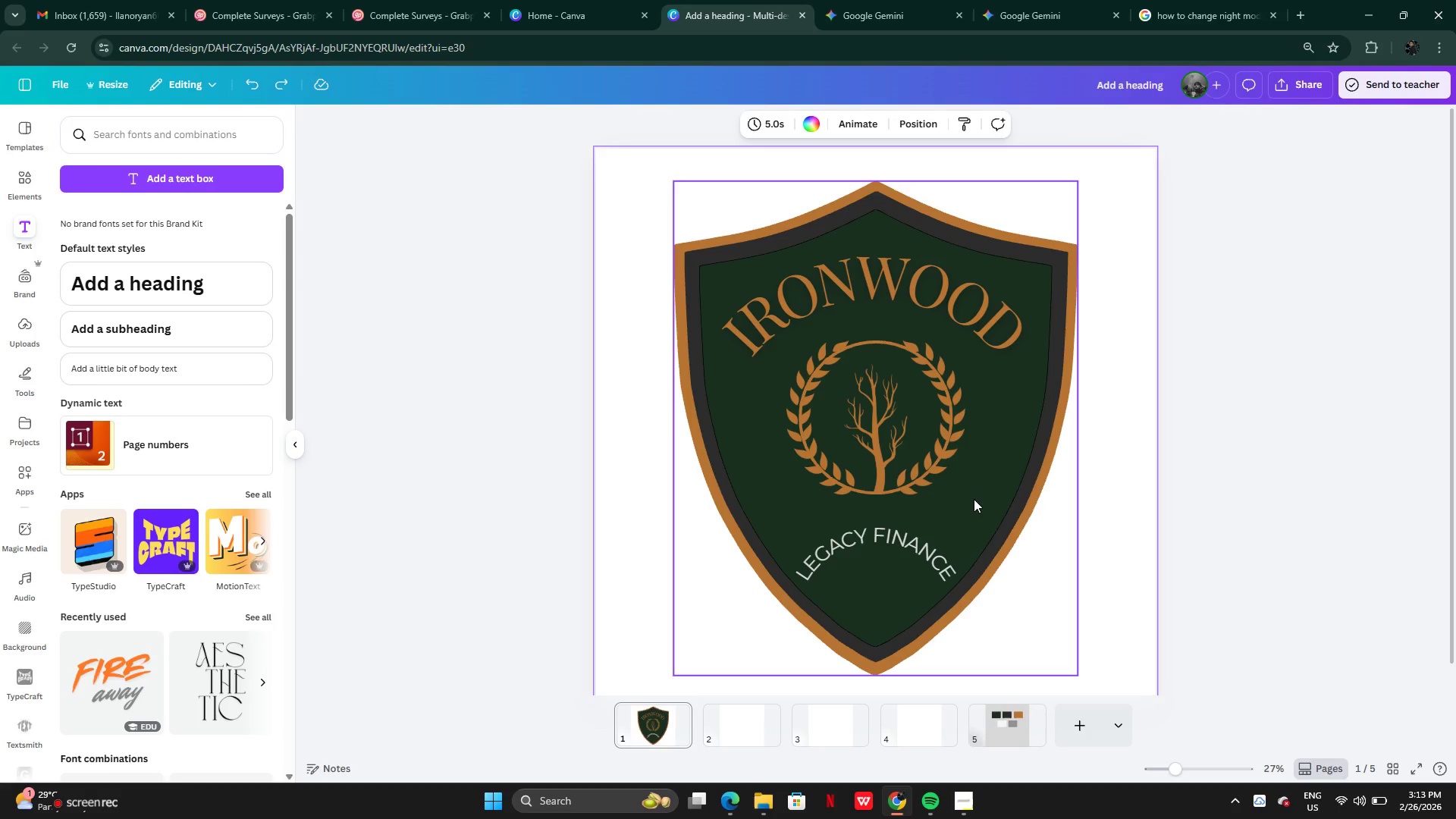 
key(Control+Z)
 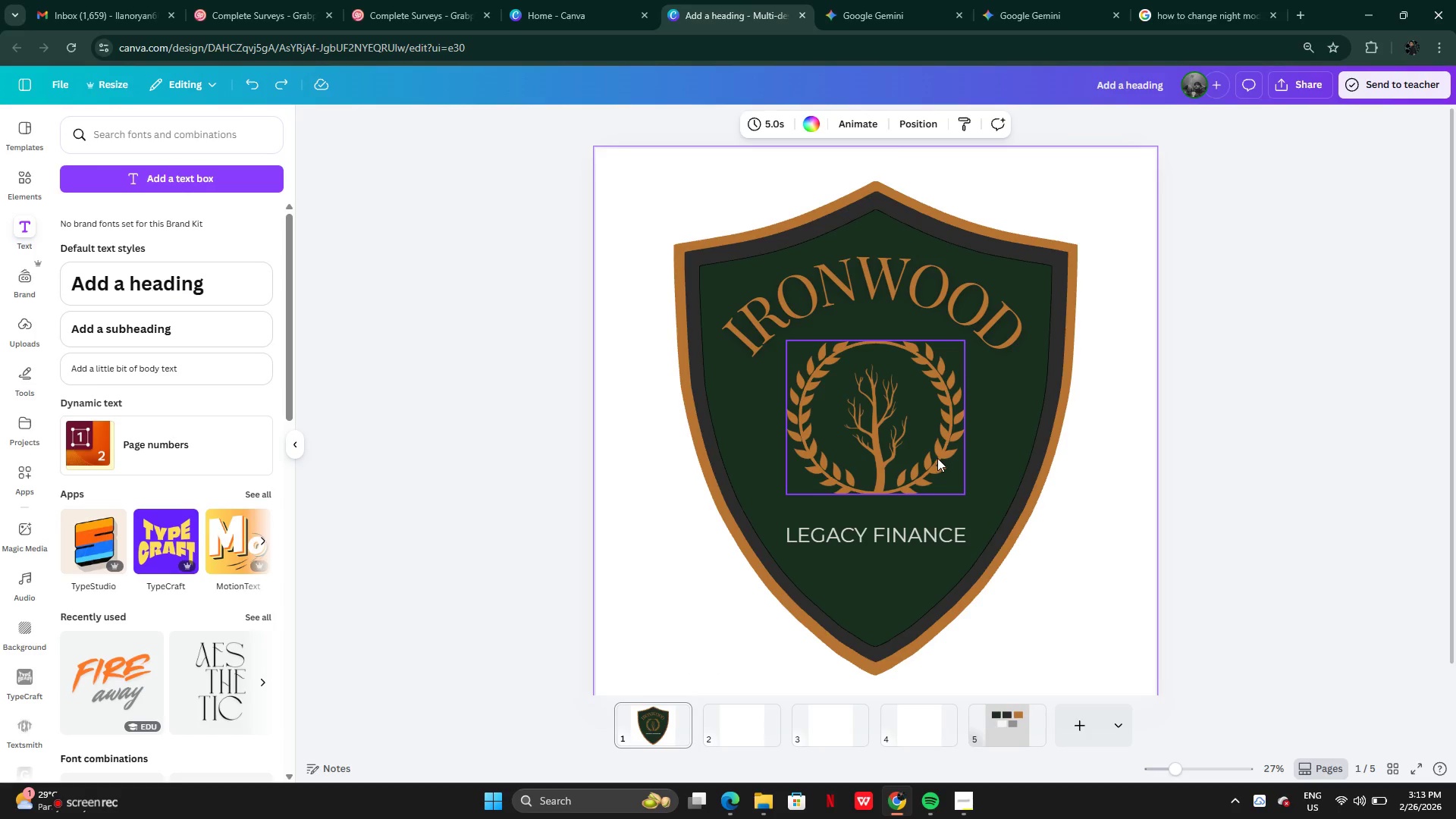 
left_click([938, 458])
 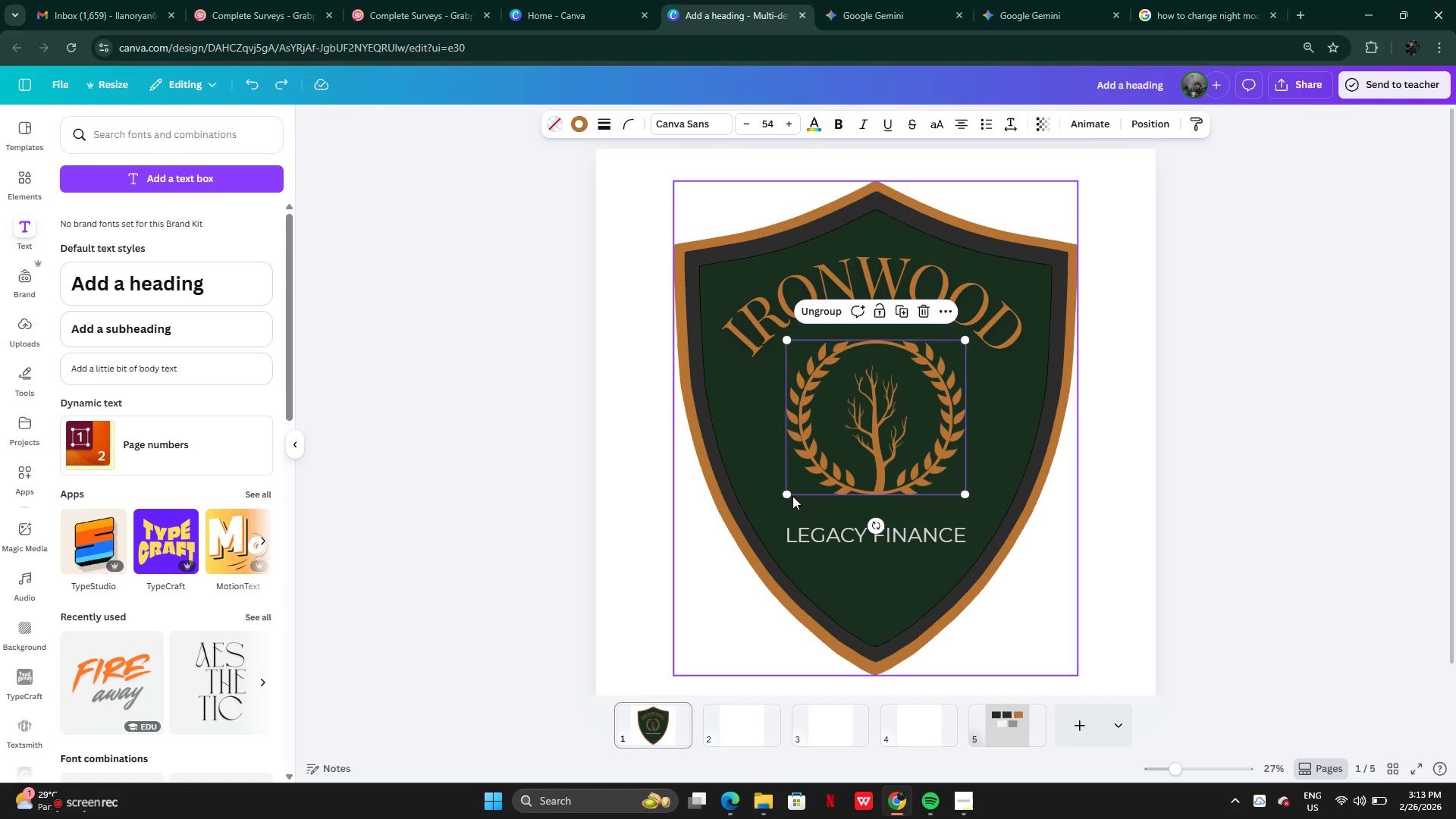 
left_click_drag(start_coordinate=[789, 496], to_coordinate=[771, 524])
 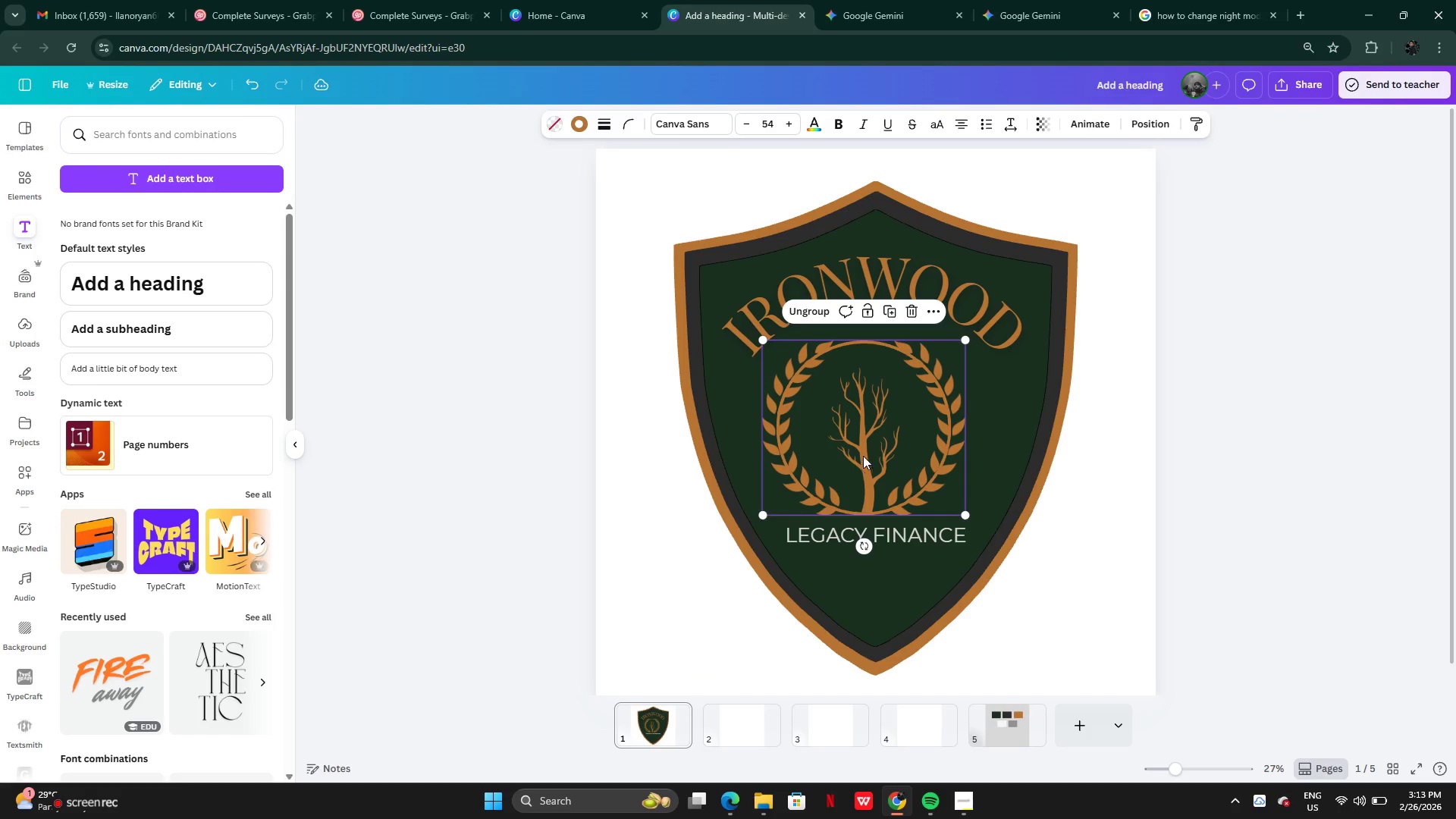 
left_click_drag(start_coordinate=[866, 456], to_coordinate=[879, 460])
 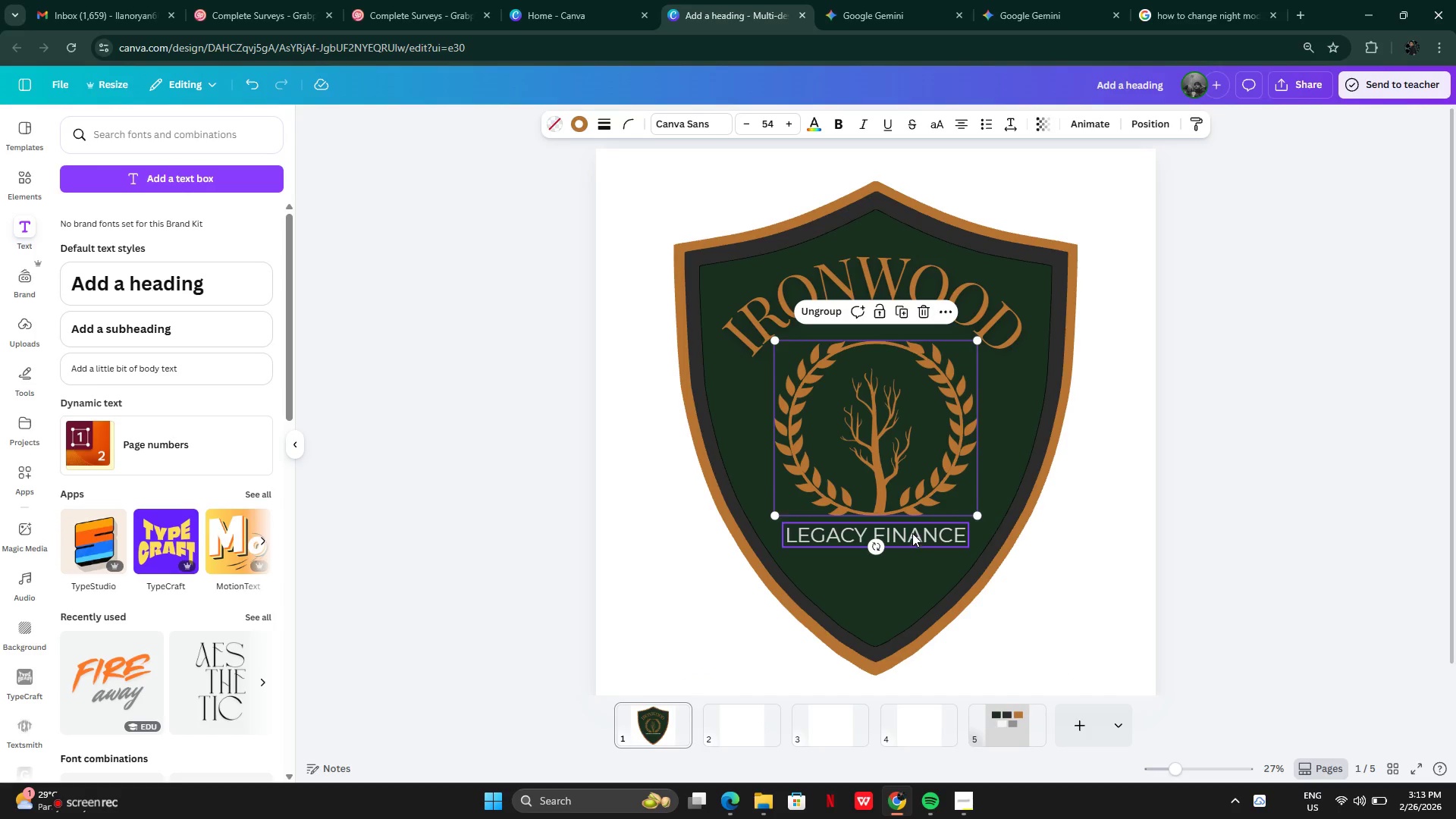 
left_click([913, 532])
 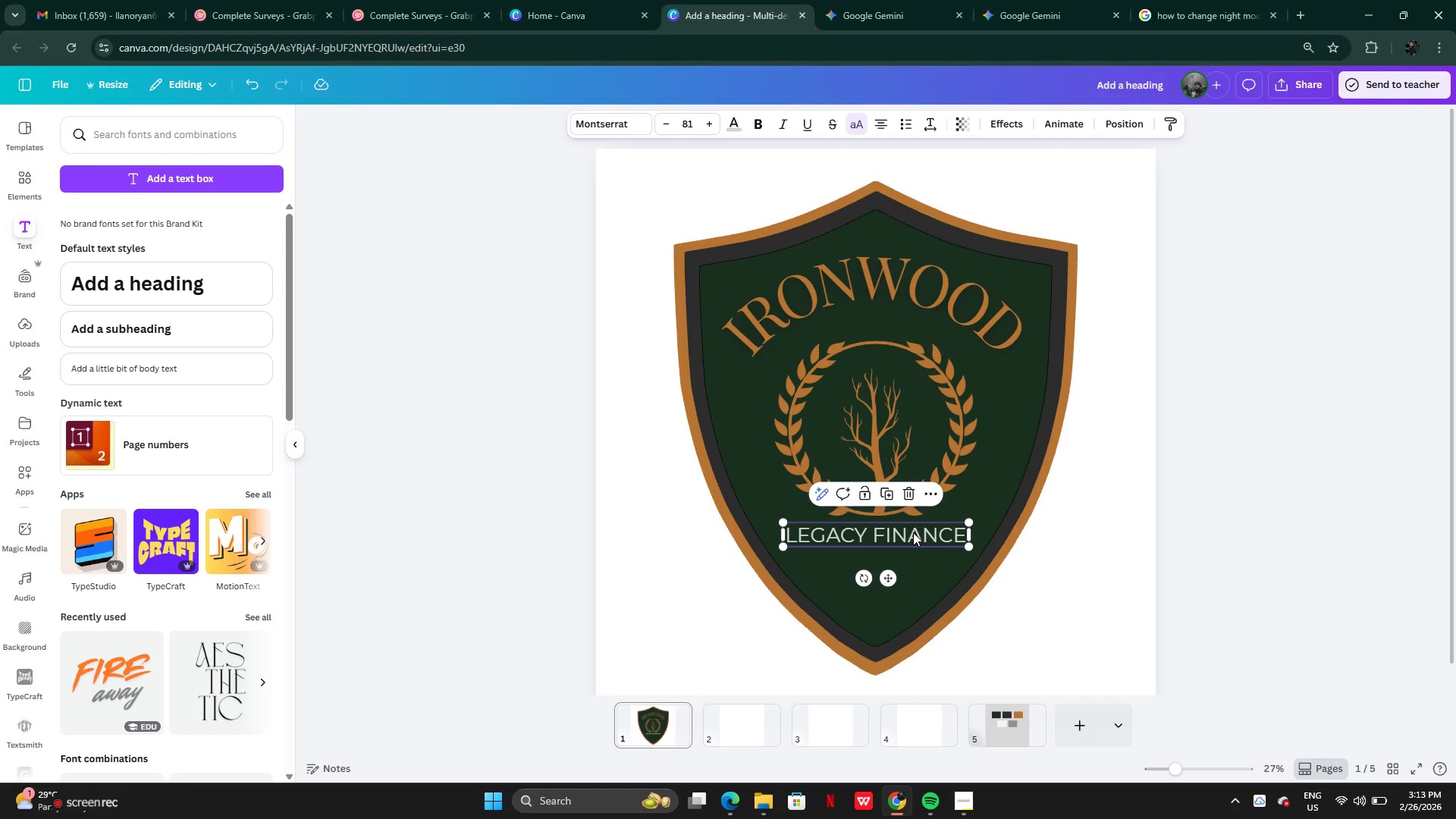 
left_click_drag(start_coordinate=[913, 532], to_coordinate=[910, 550])
 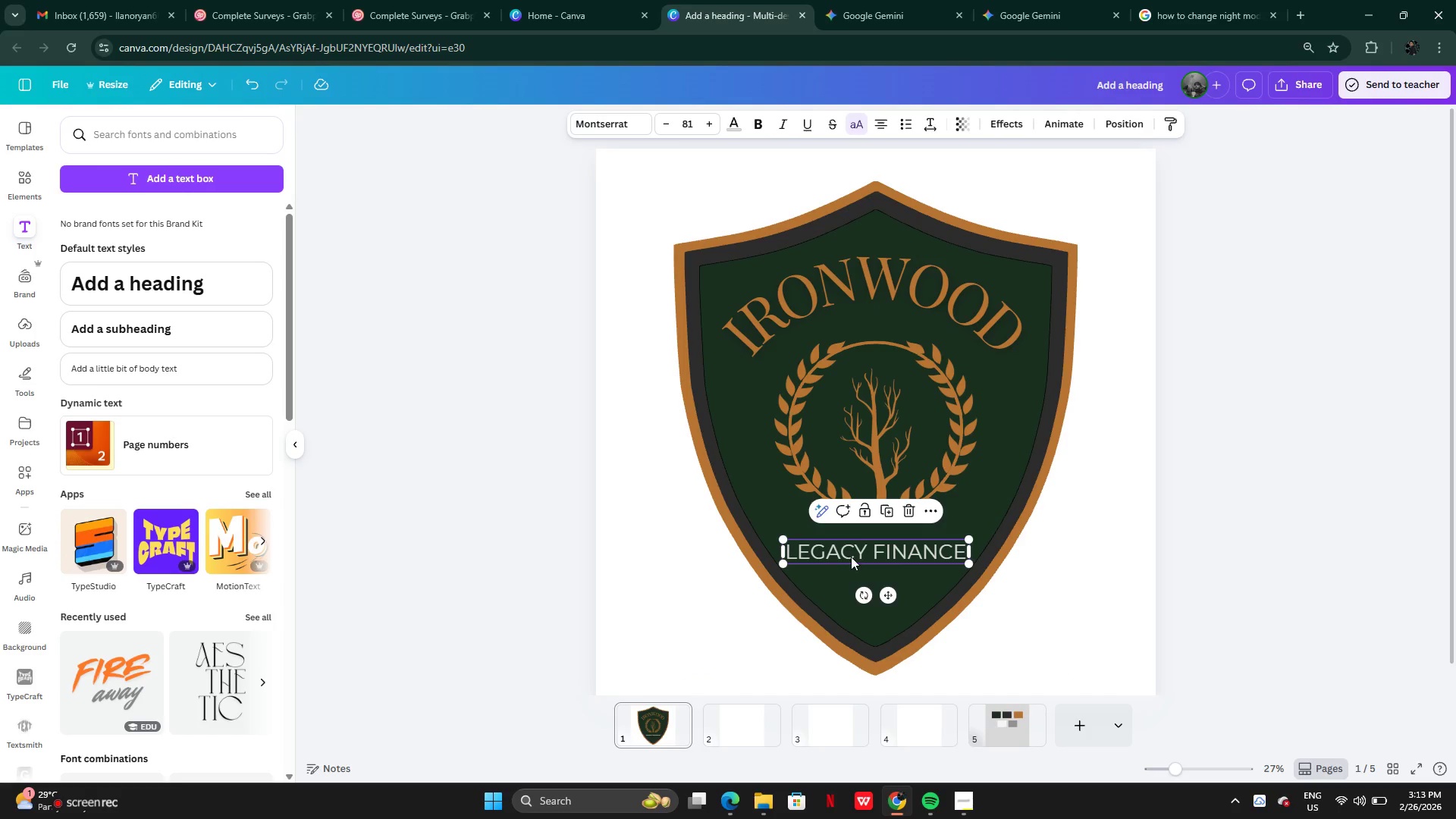 
left_click_drag(start_coordinate=[858, 557], to_coordinate=[860, 551])
 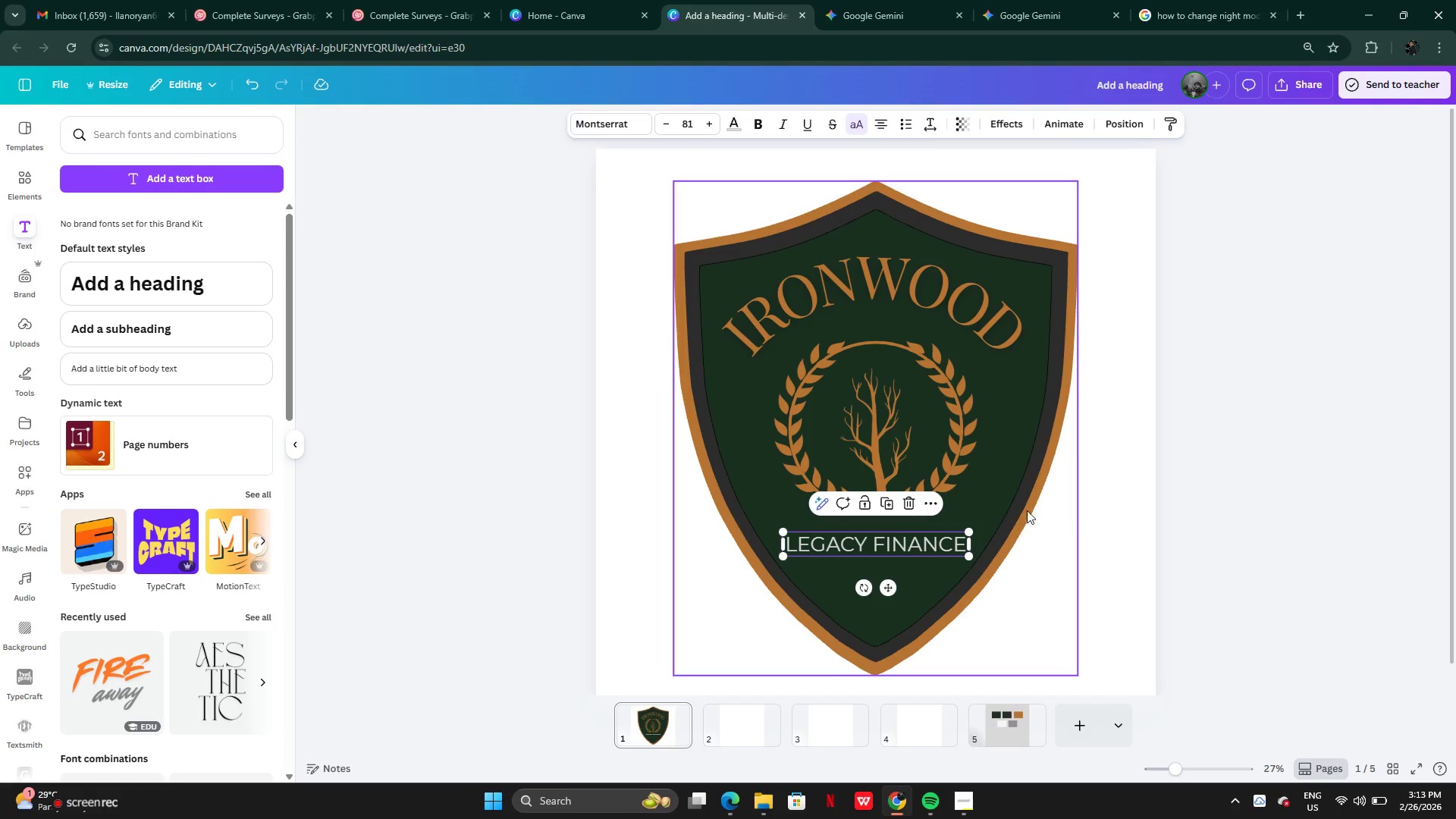 
left_click([1200, 526])
 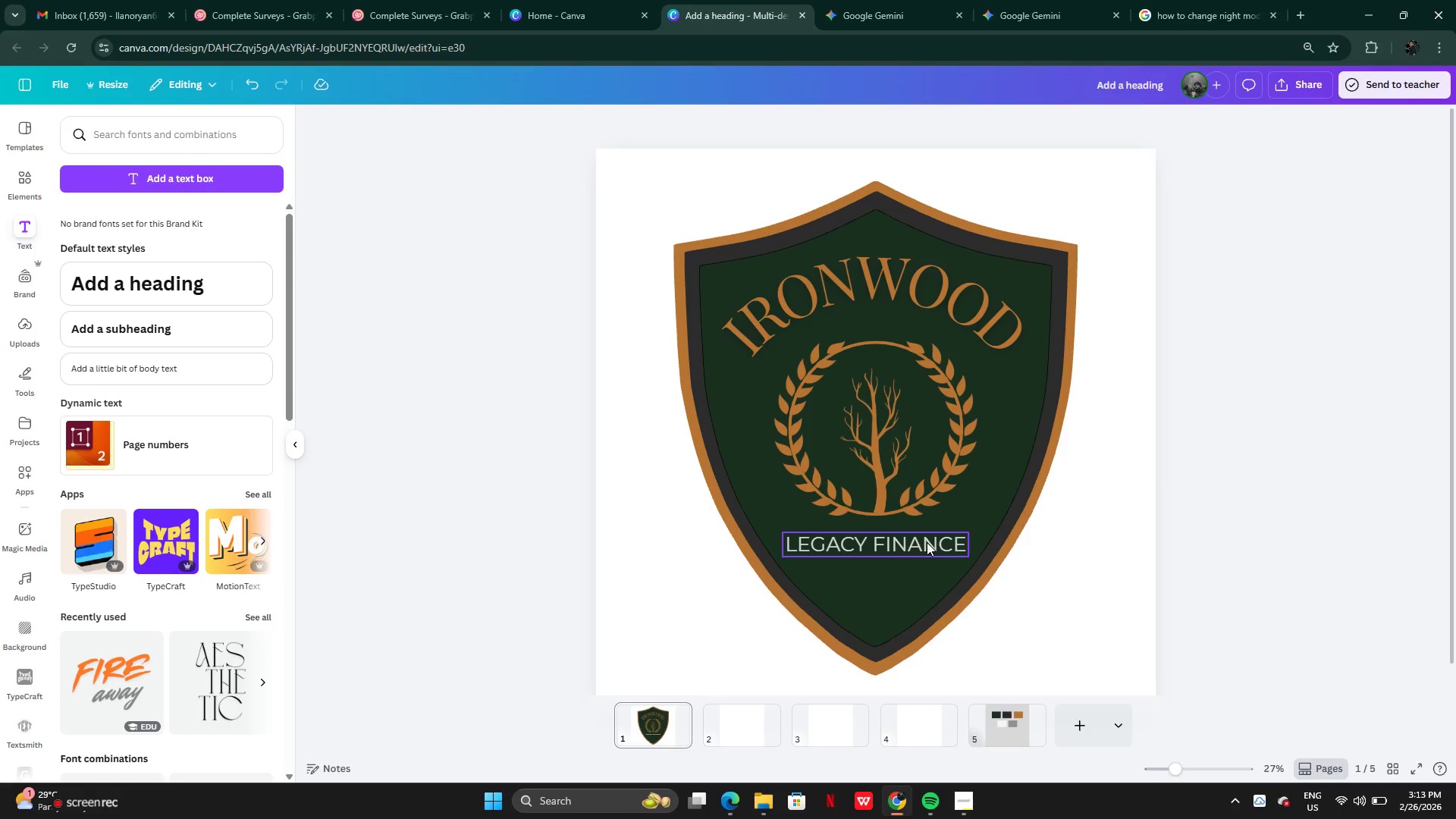 
left_click_drag(start_coordinate=[926, 542], to_coordinate=[926, 536])
 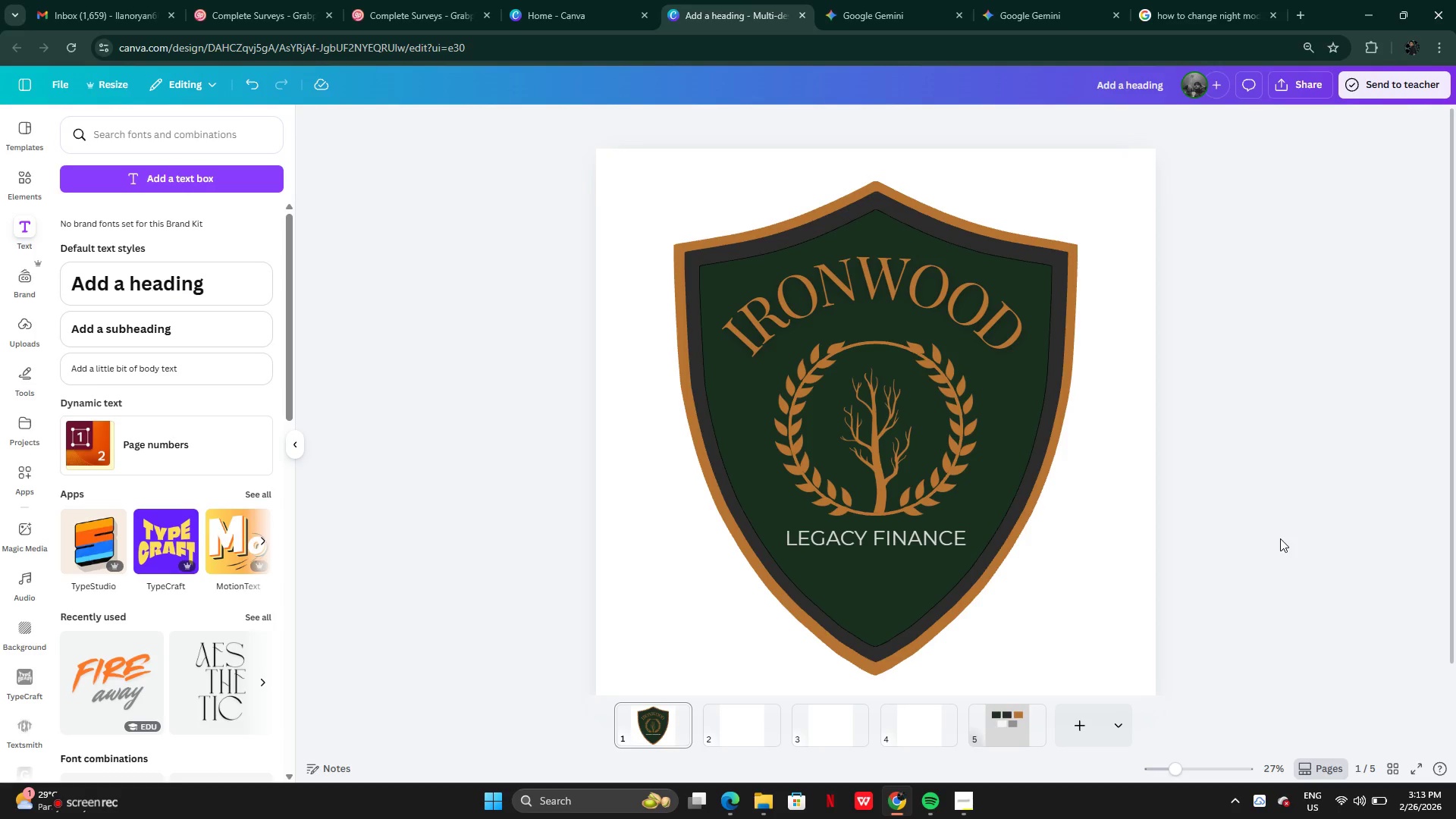 
wait(11.27)
 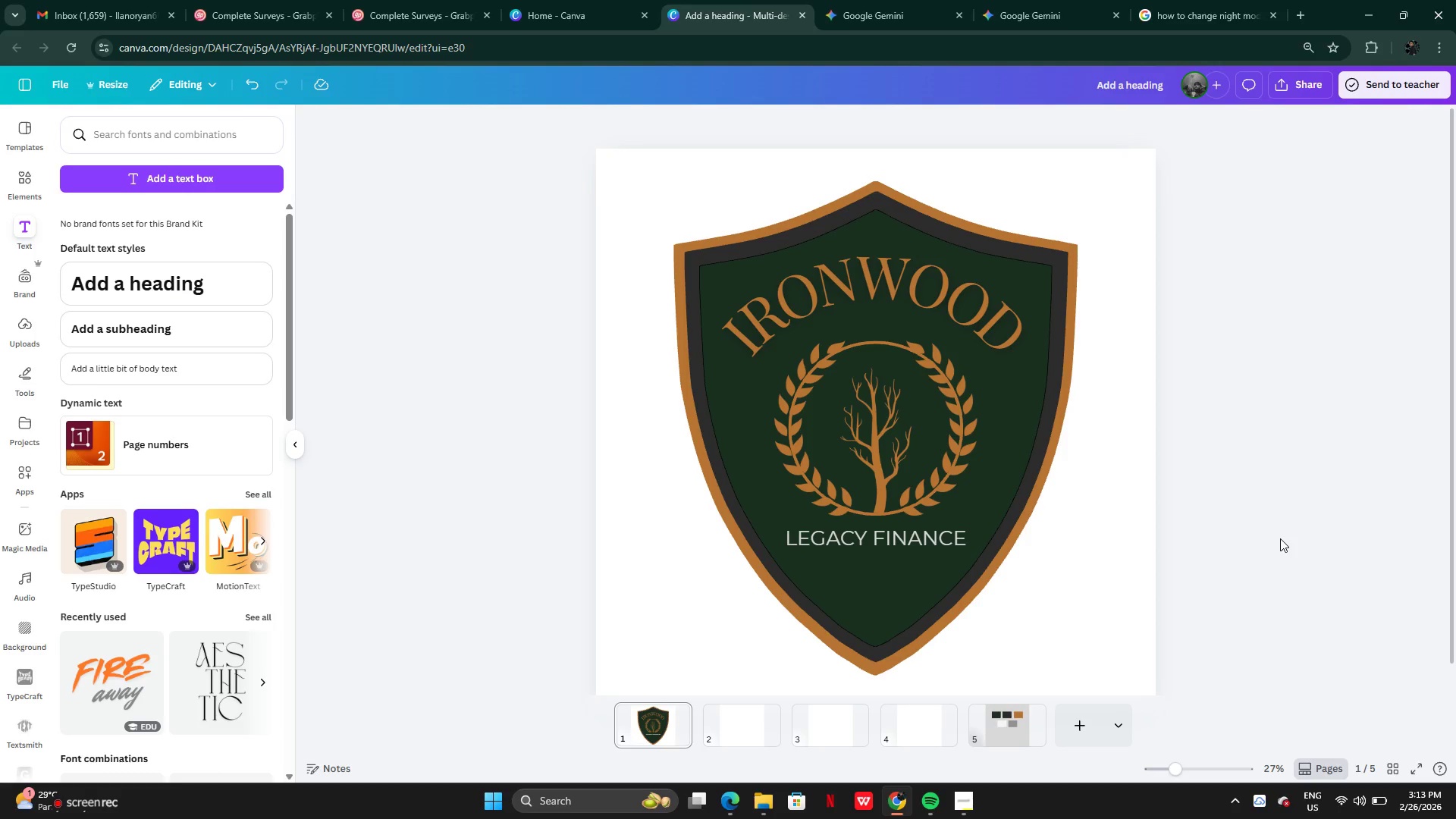 
left_click([170, 121])
 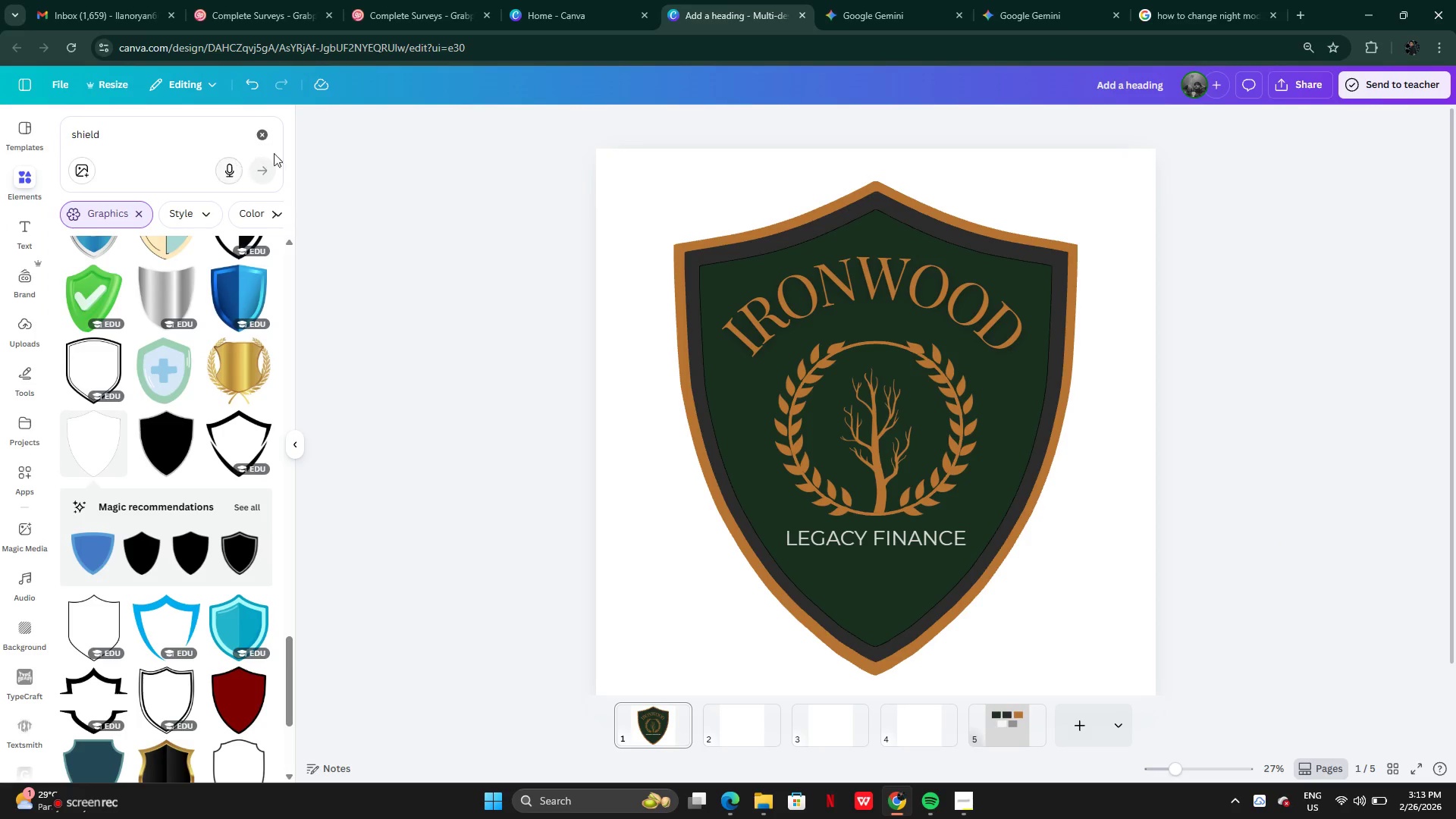 
double_click([184, 130])
 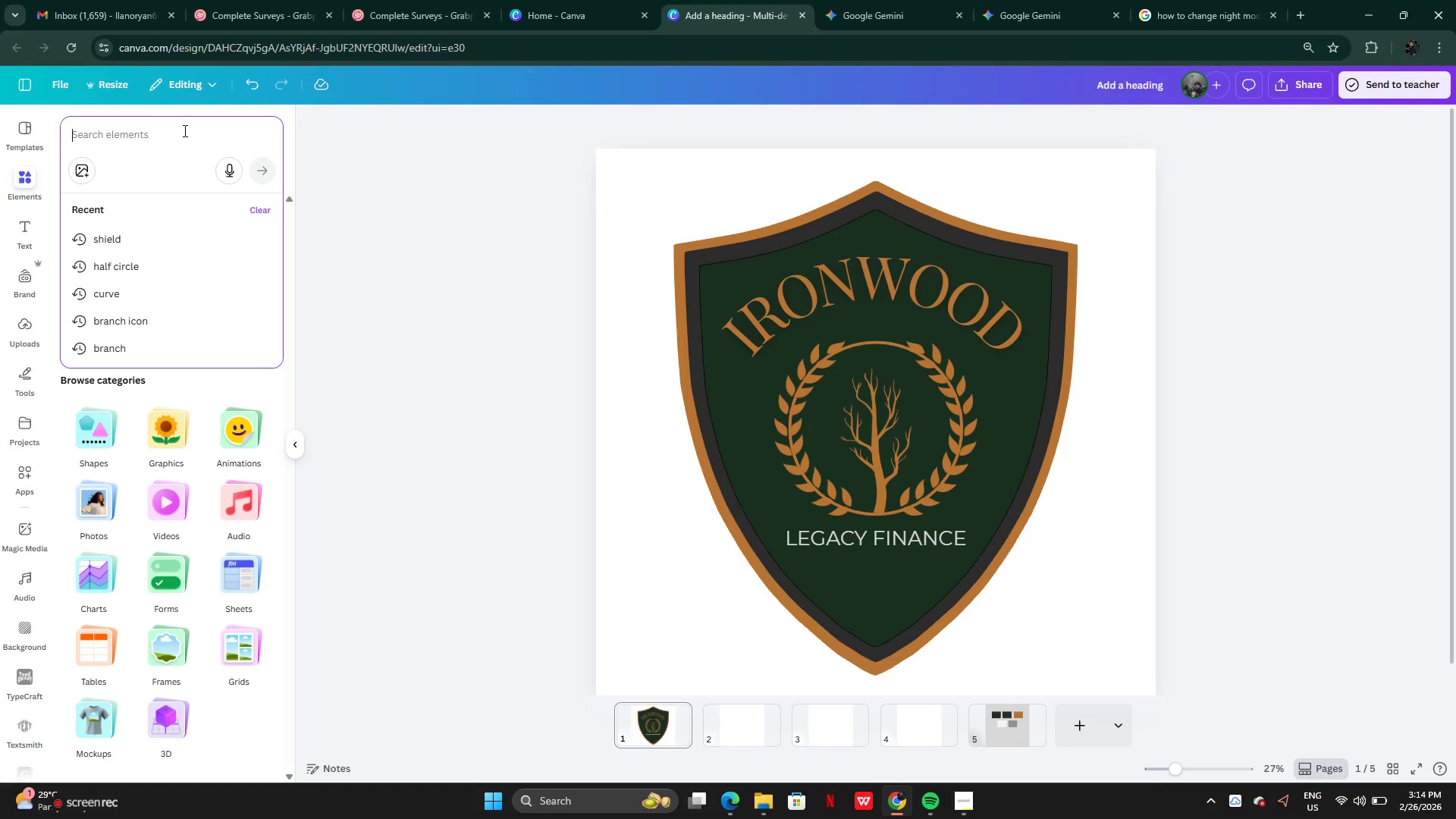 
type(style)
 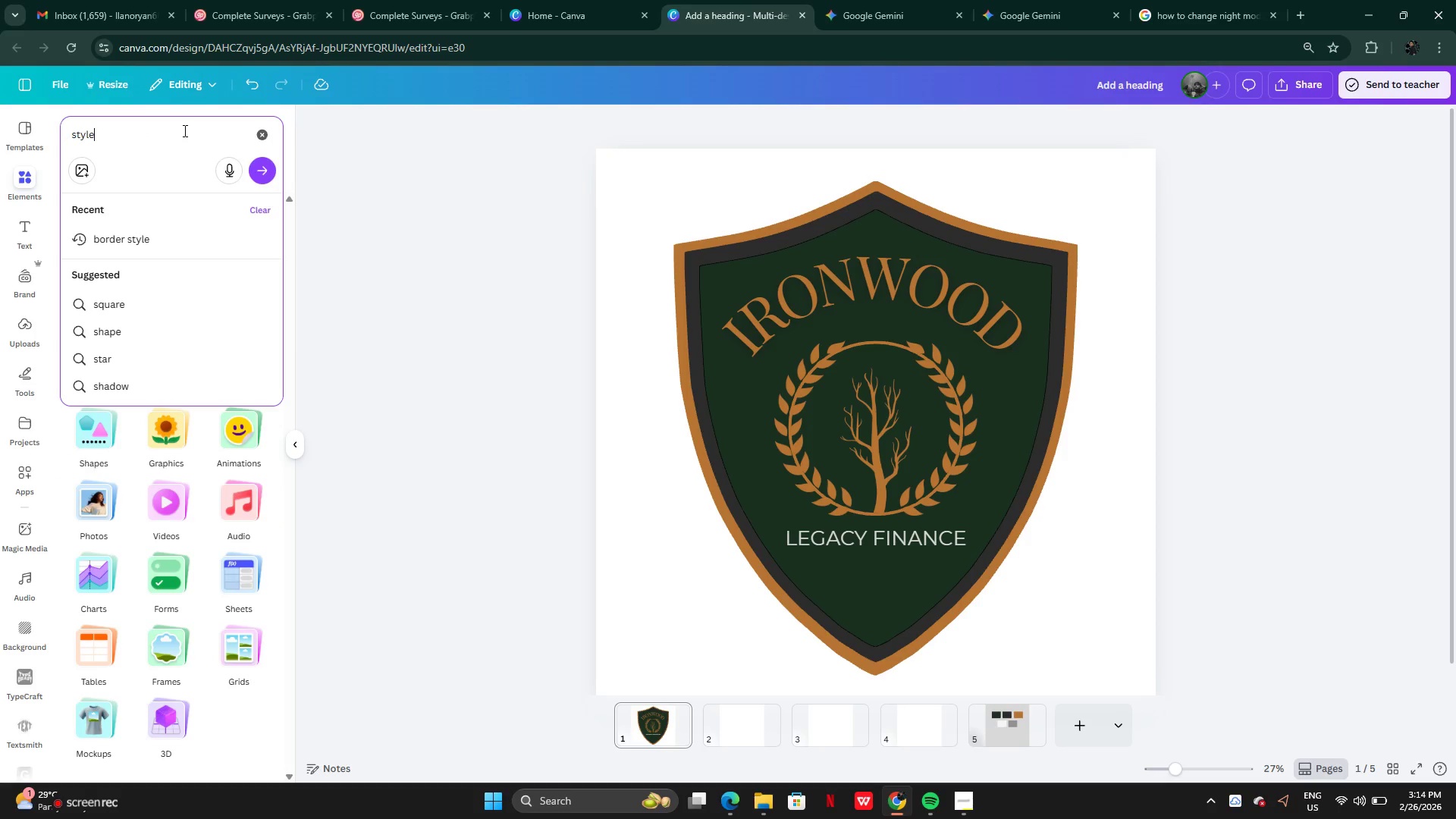 
key(Enter)
 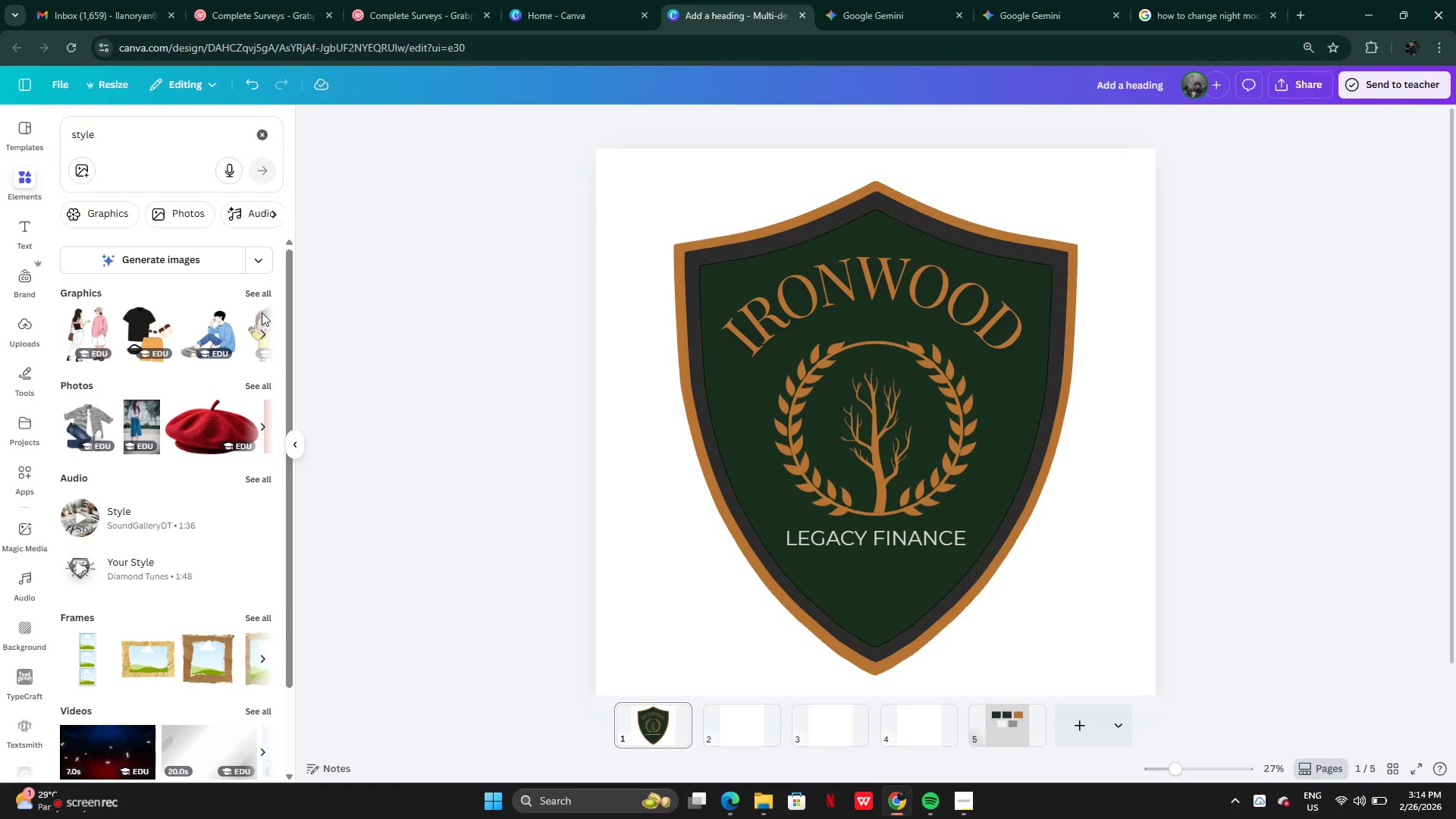 
type( shapes)
 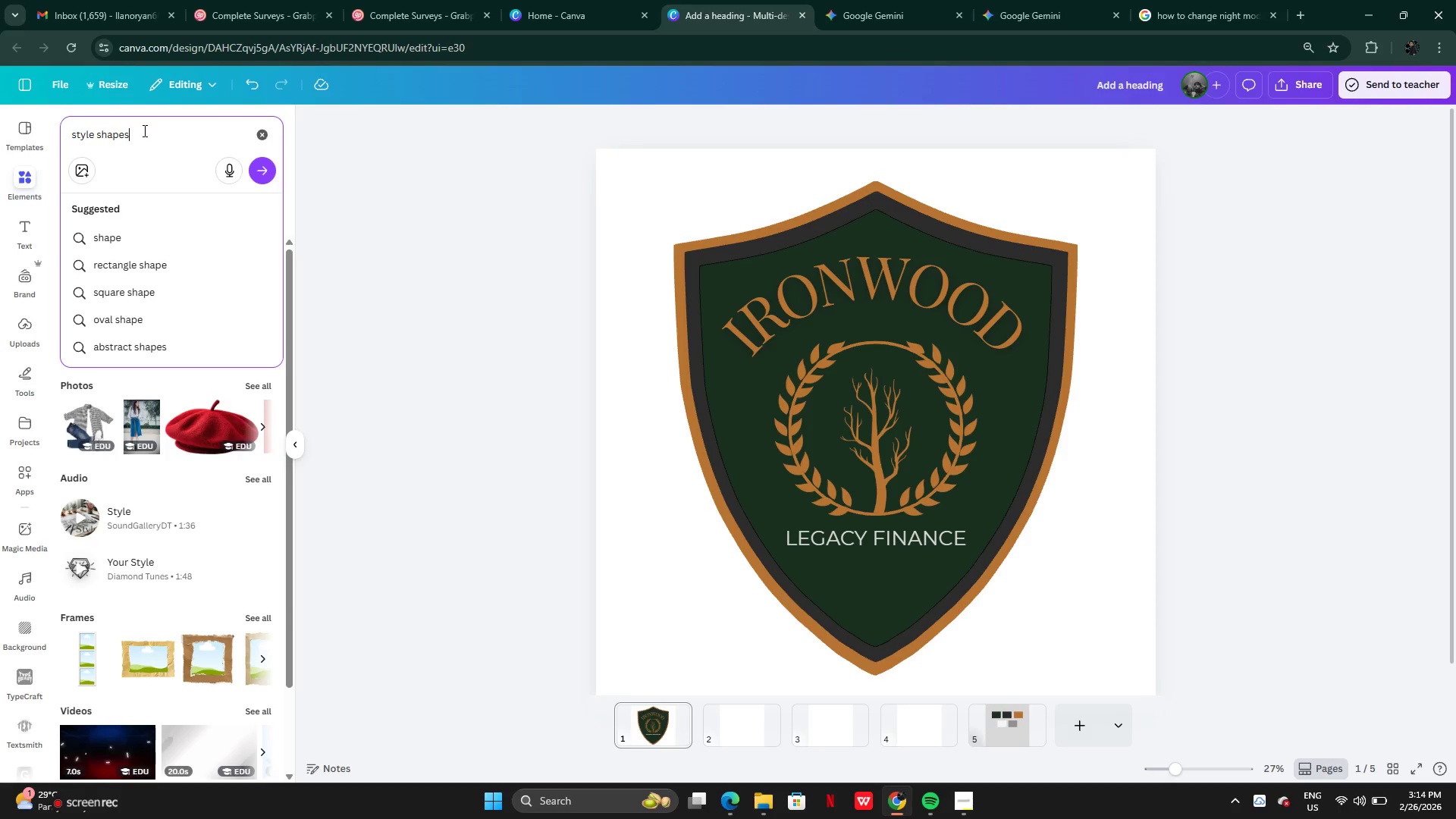 
key(Enter)
 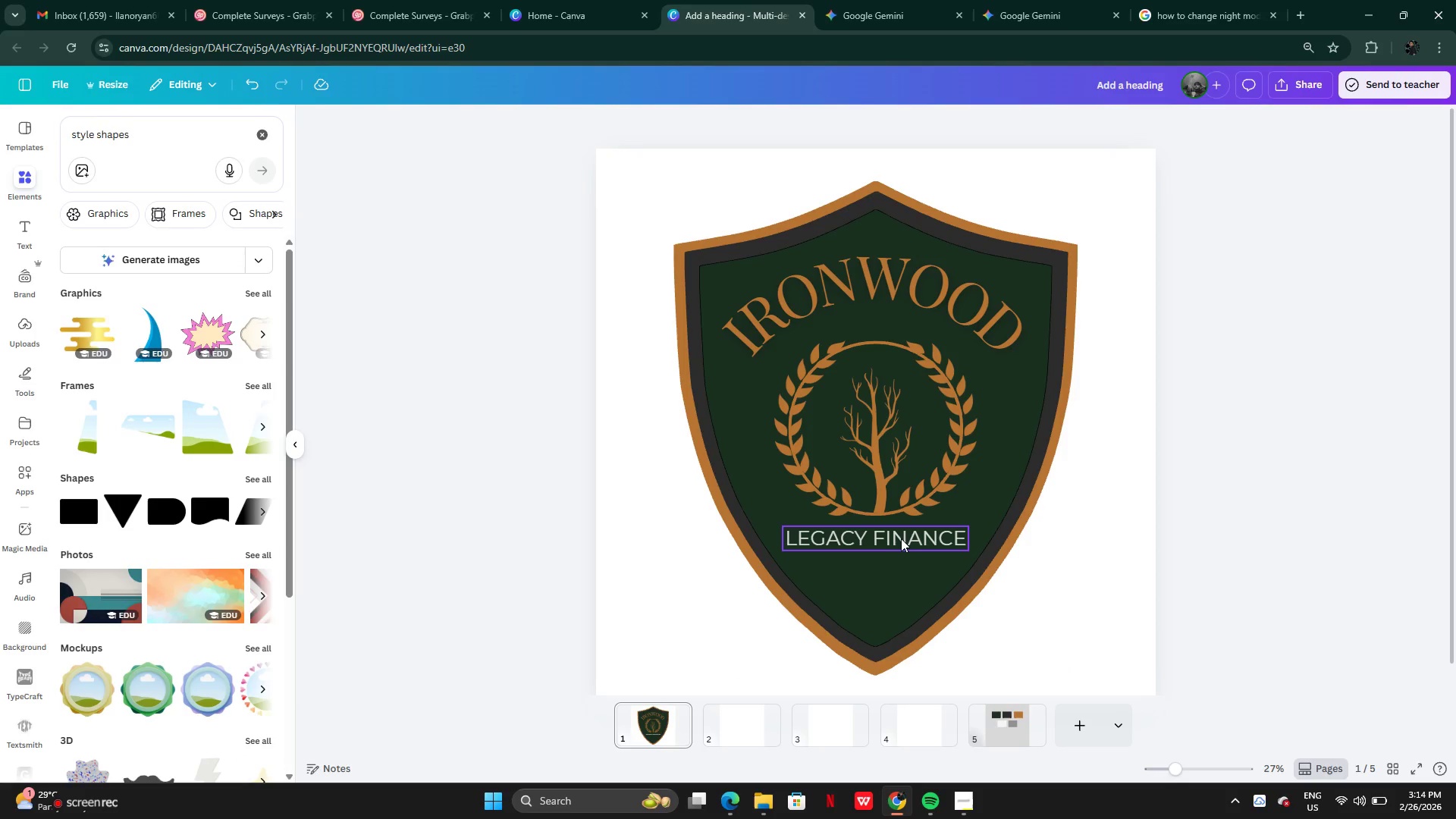 
left_click([903, 538])
 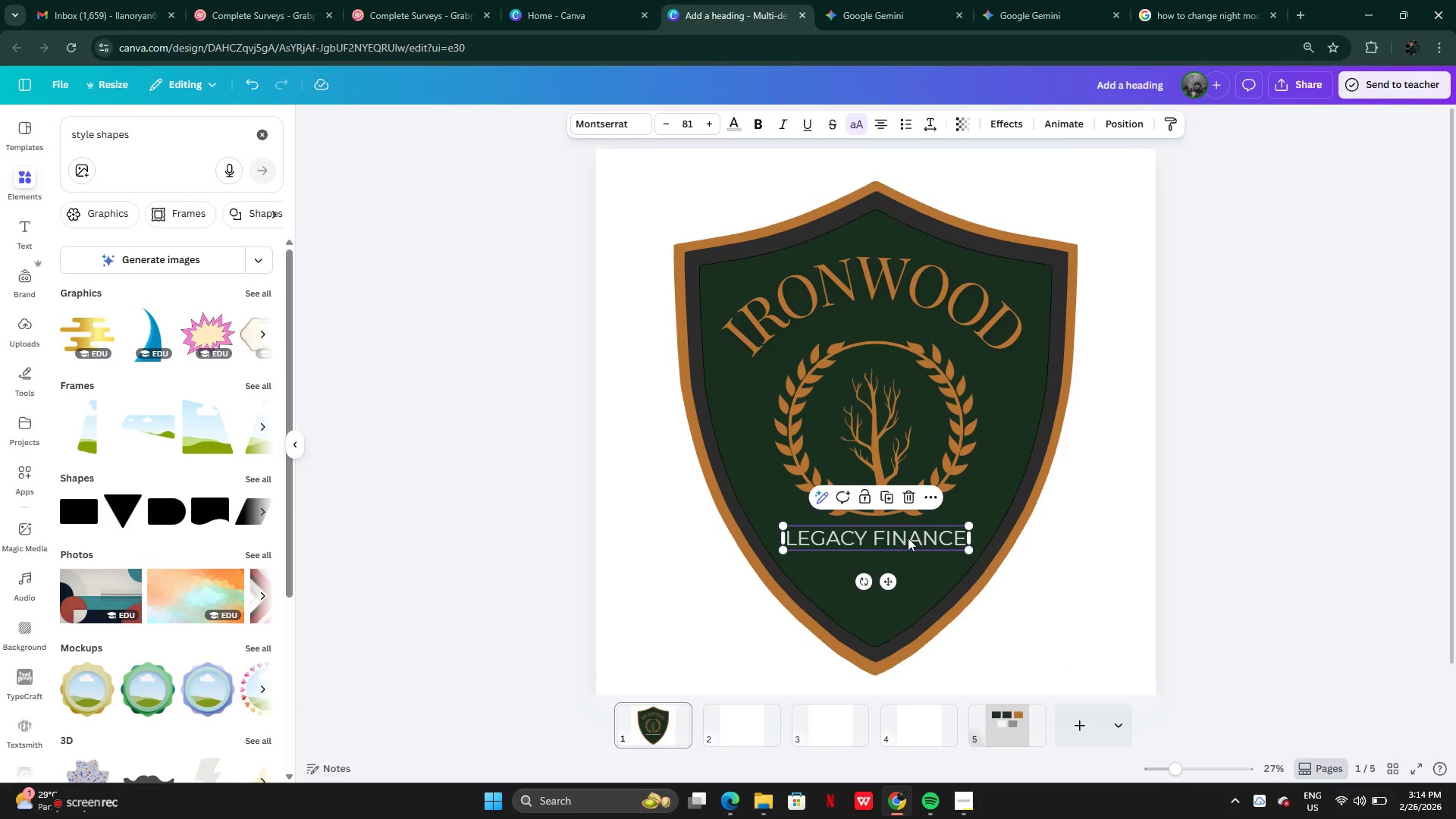 
left_click_drag(start_coordinate=[908, 538], to_coordinate=[911, 544])
 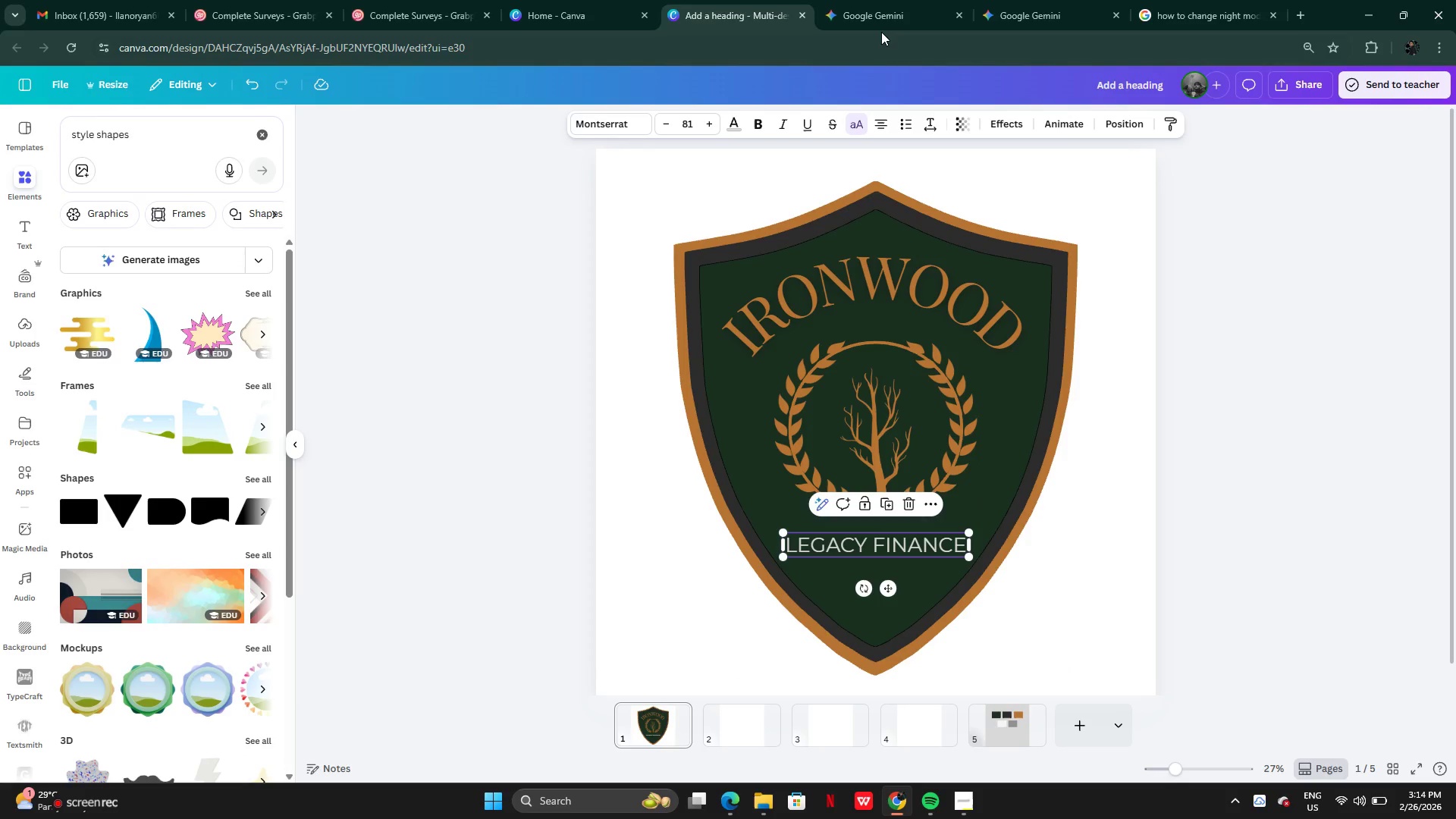 
left_click([883, 20])
 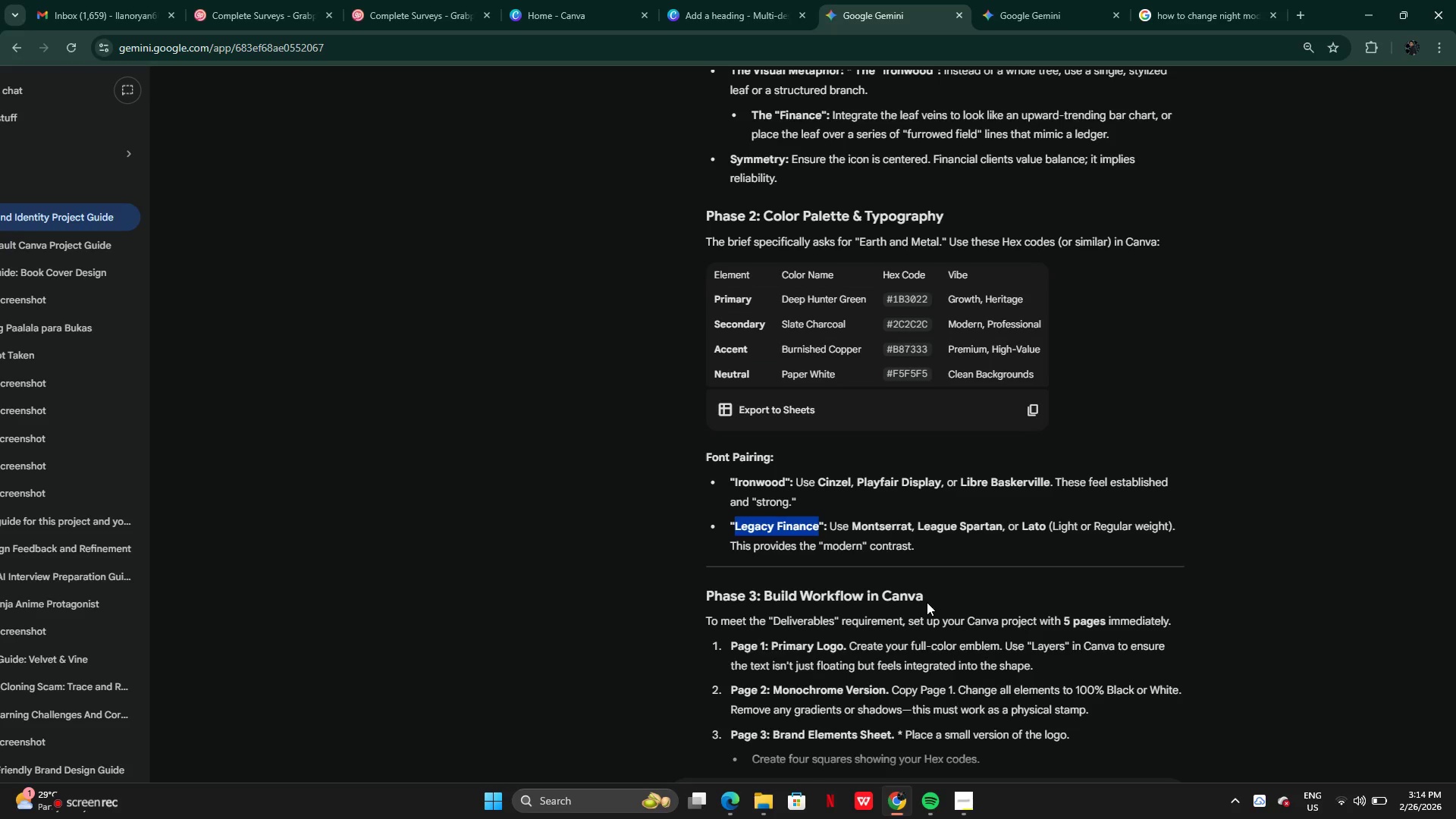 
wait(5.36)
 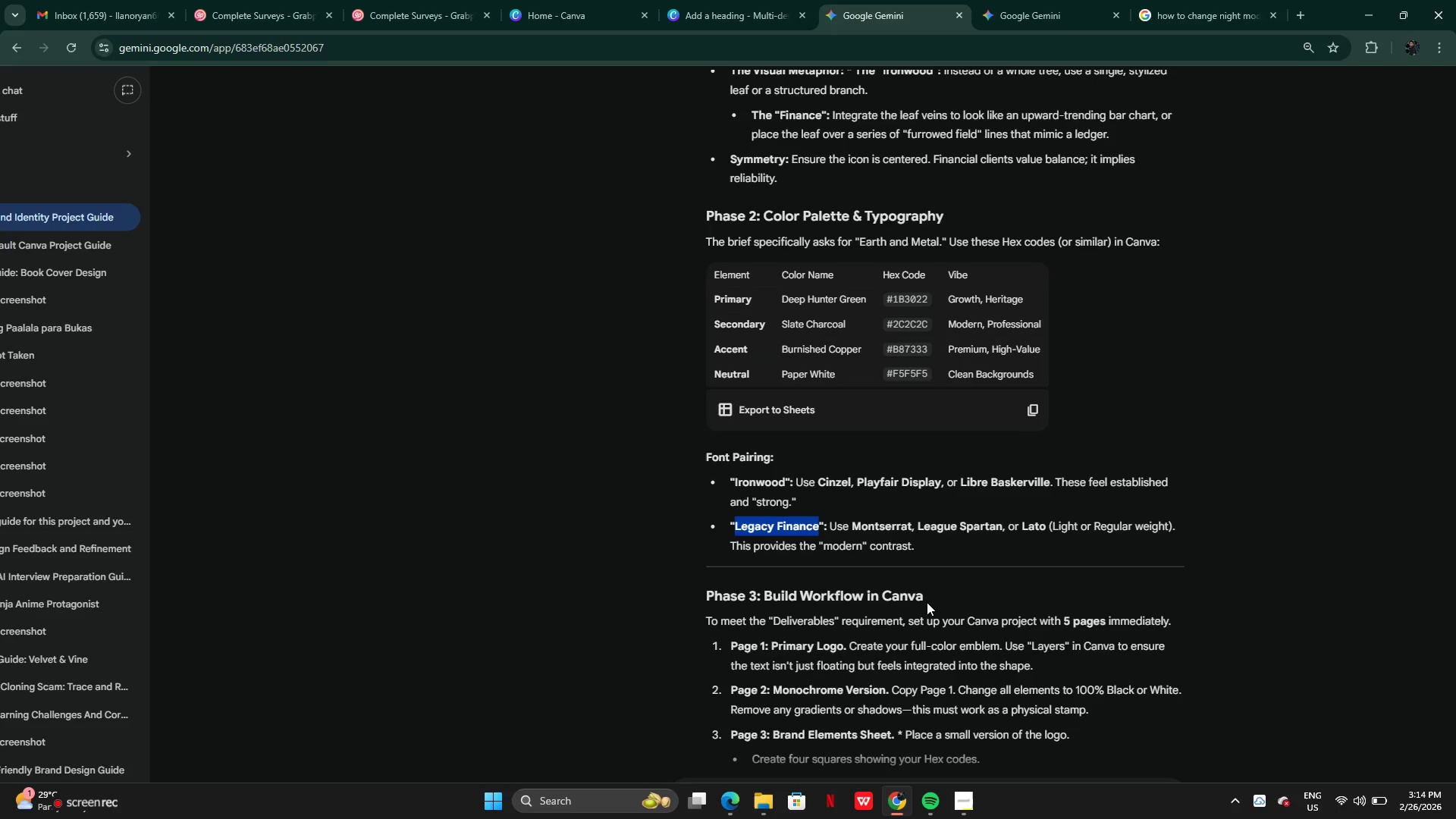 
left_click([1040, 8])
 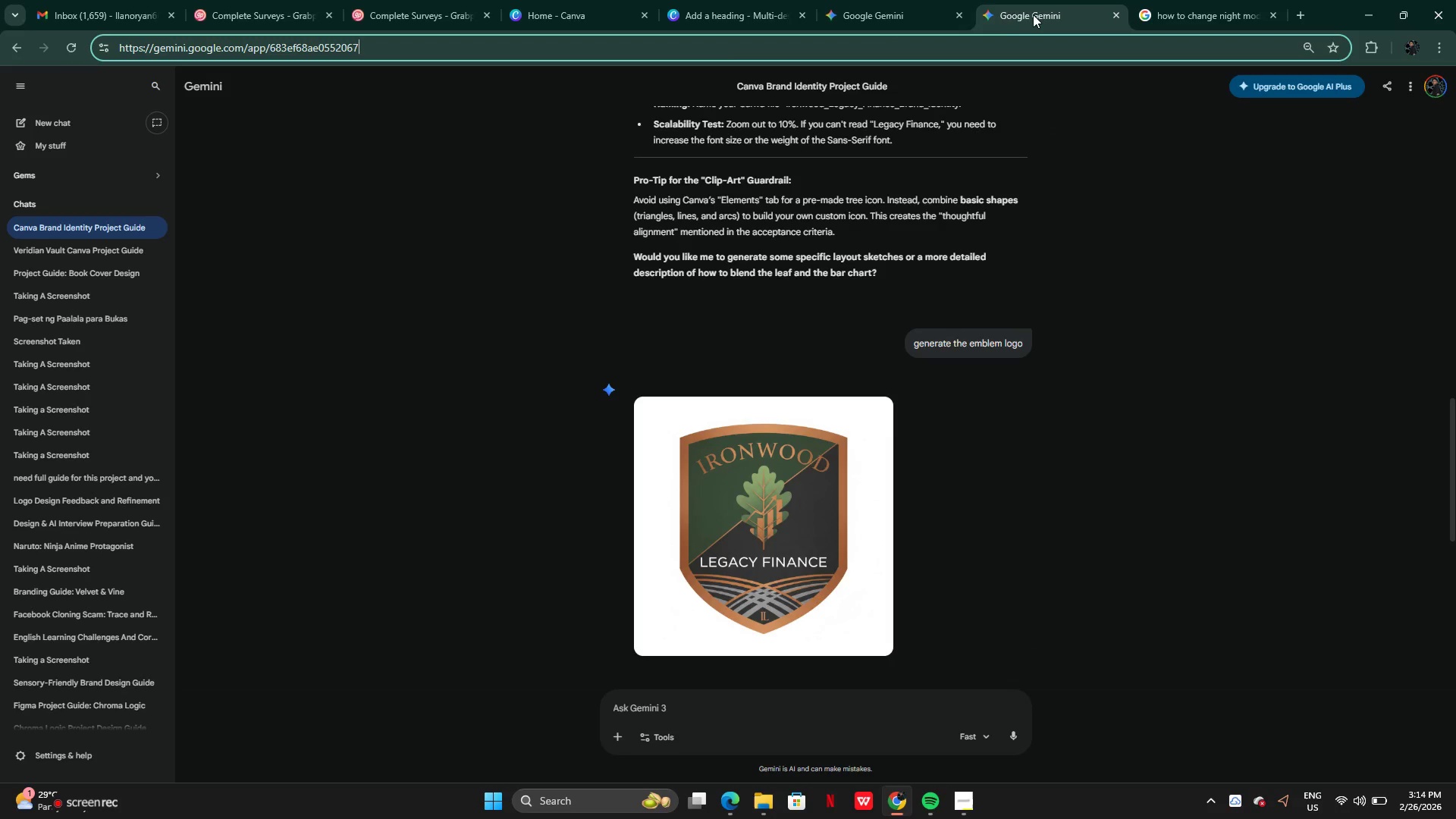 
left_click([841, 5])
 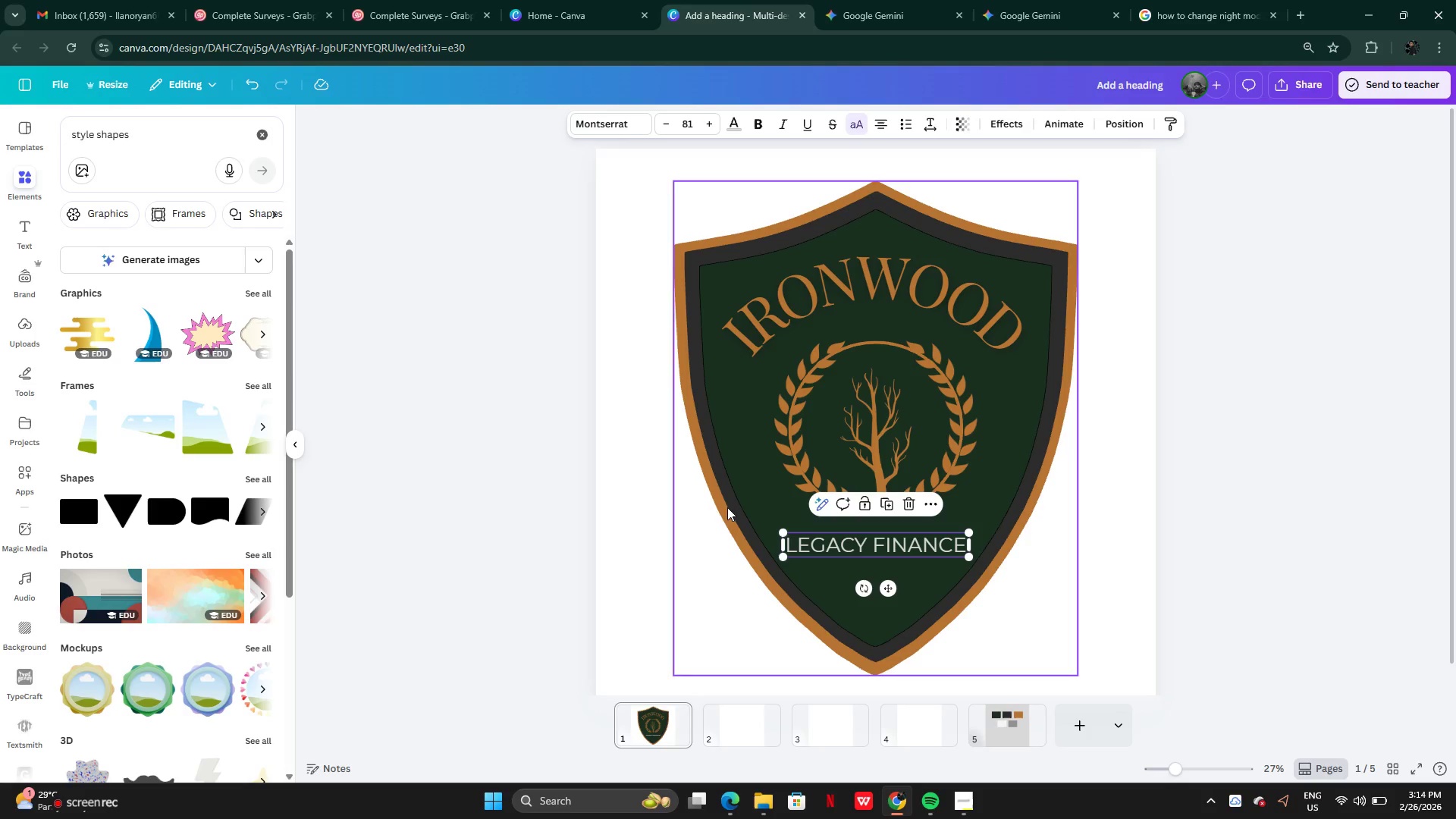 
wait(5.81)
 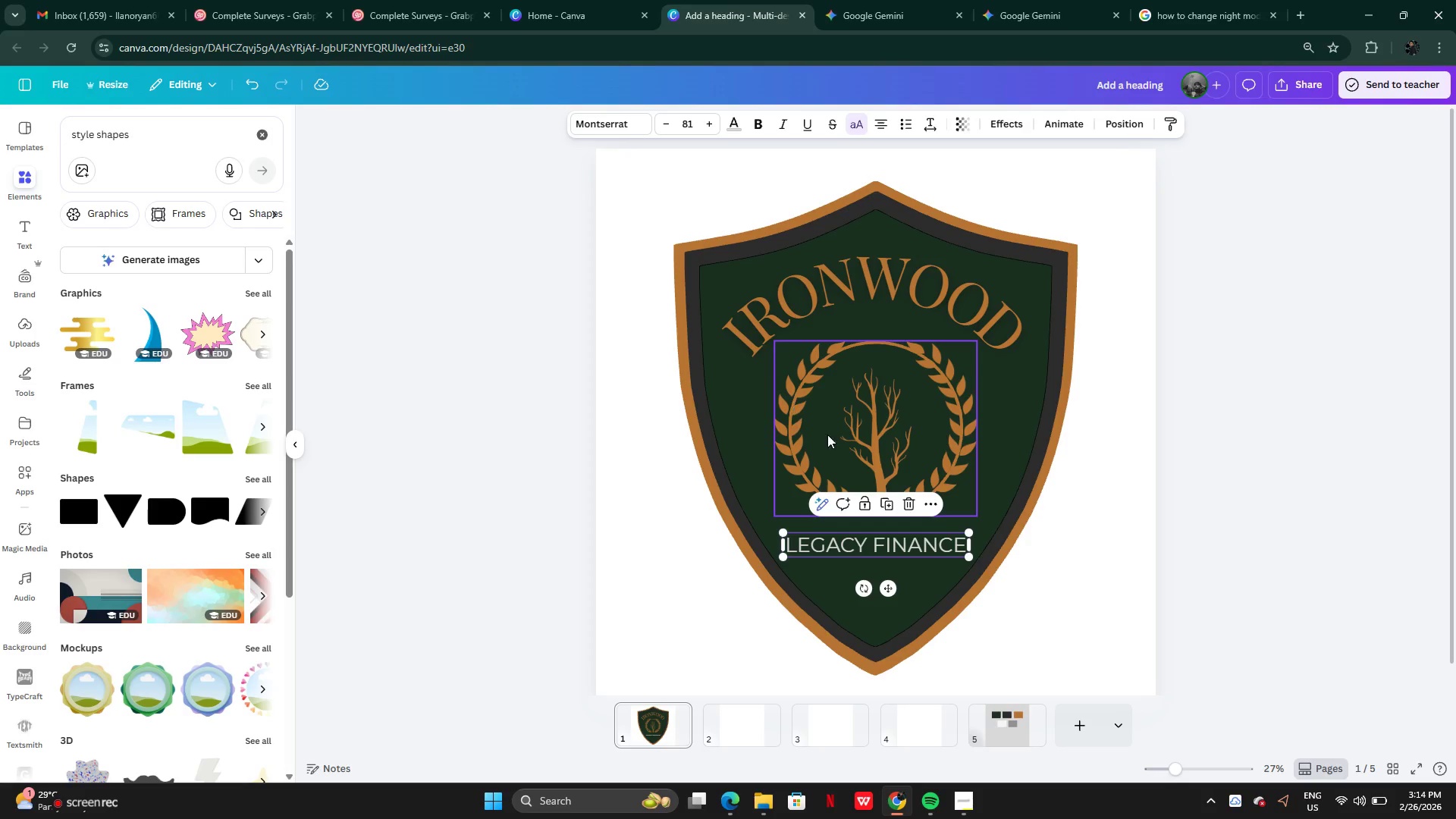 
left_click([259, 289])
 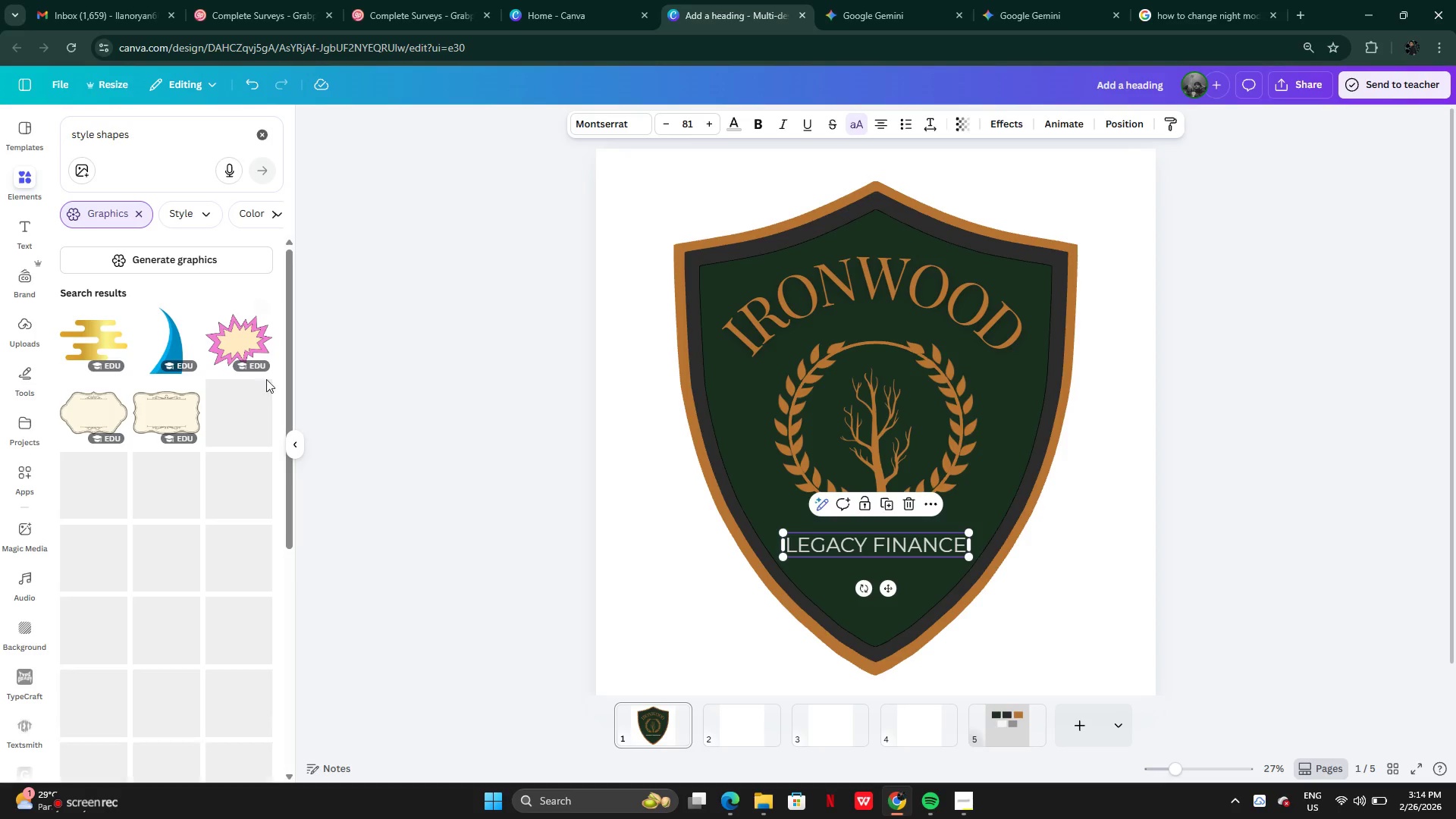 
mouse_move([209, 644])